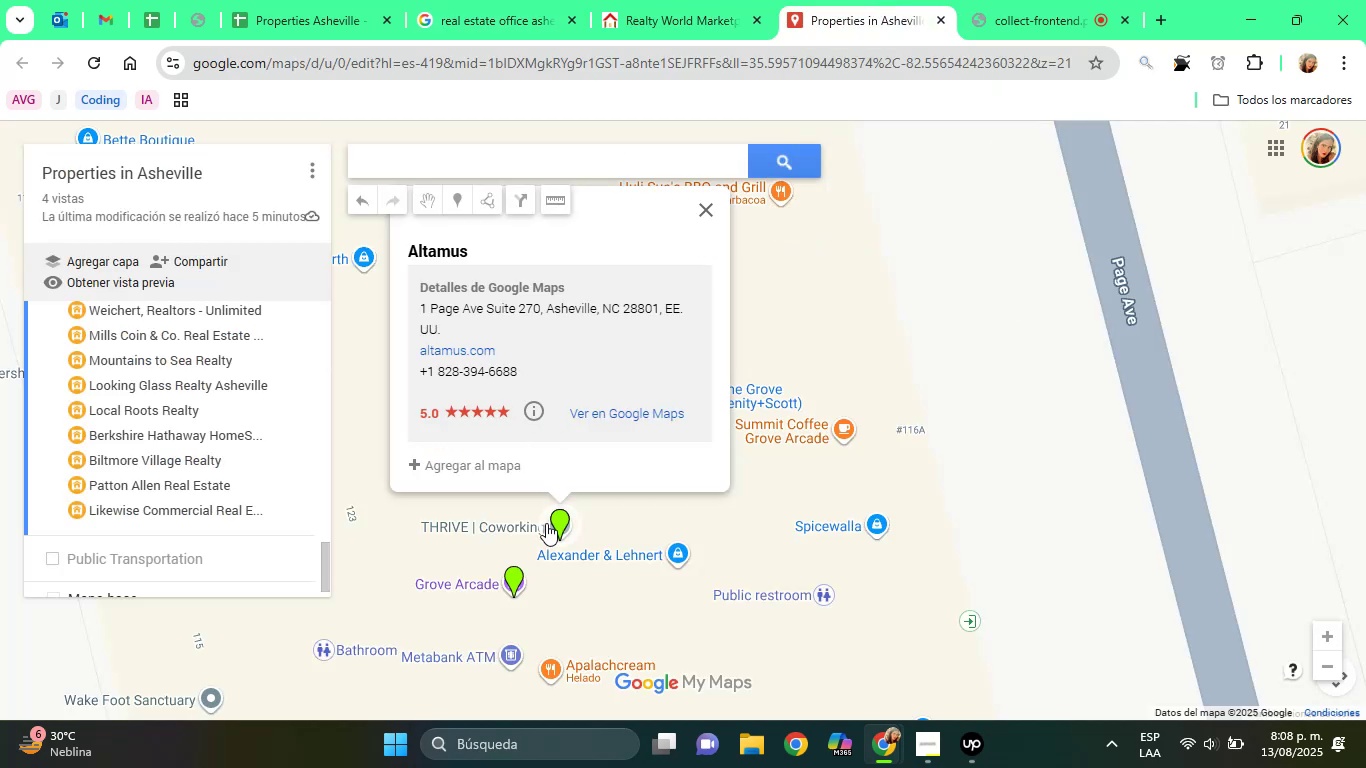 
scroll: coordinate [543, 554], scroll_direction: up, amount: 1.0
 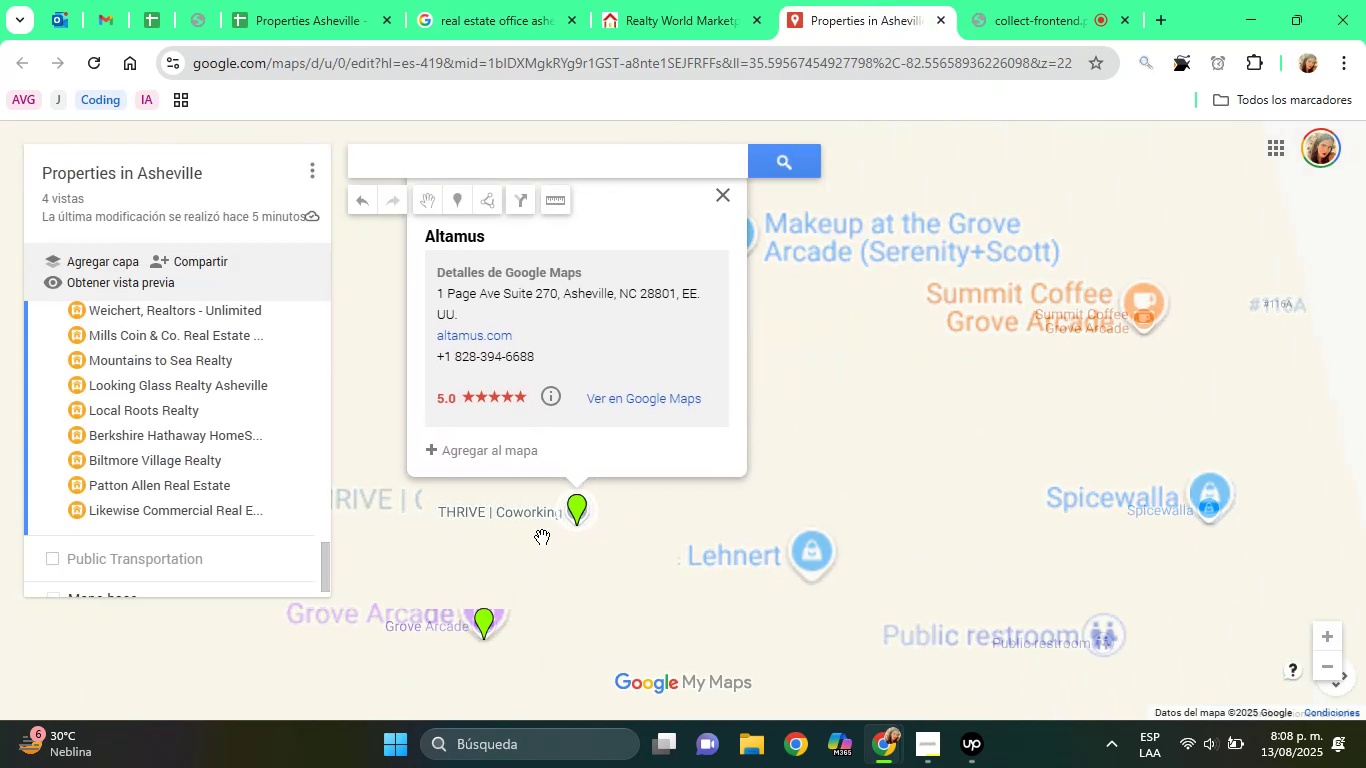 
left_click_drag(start_coordinate=[542, 550], to_coordinate=[569, 561])
 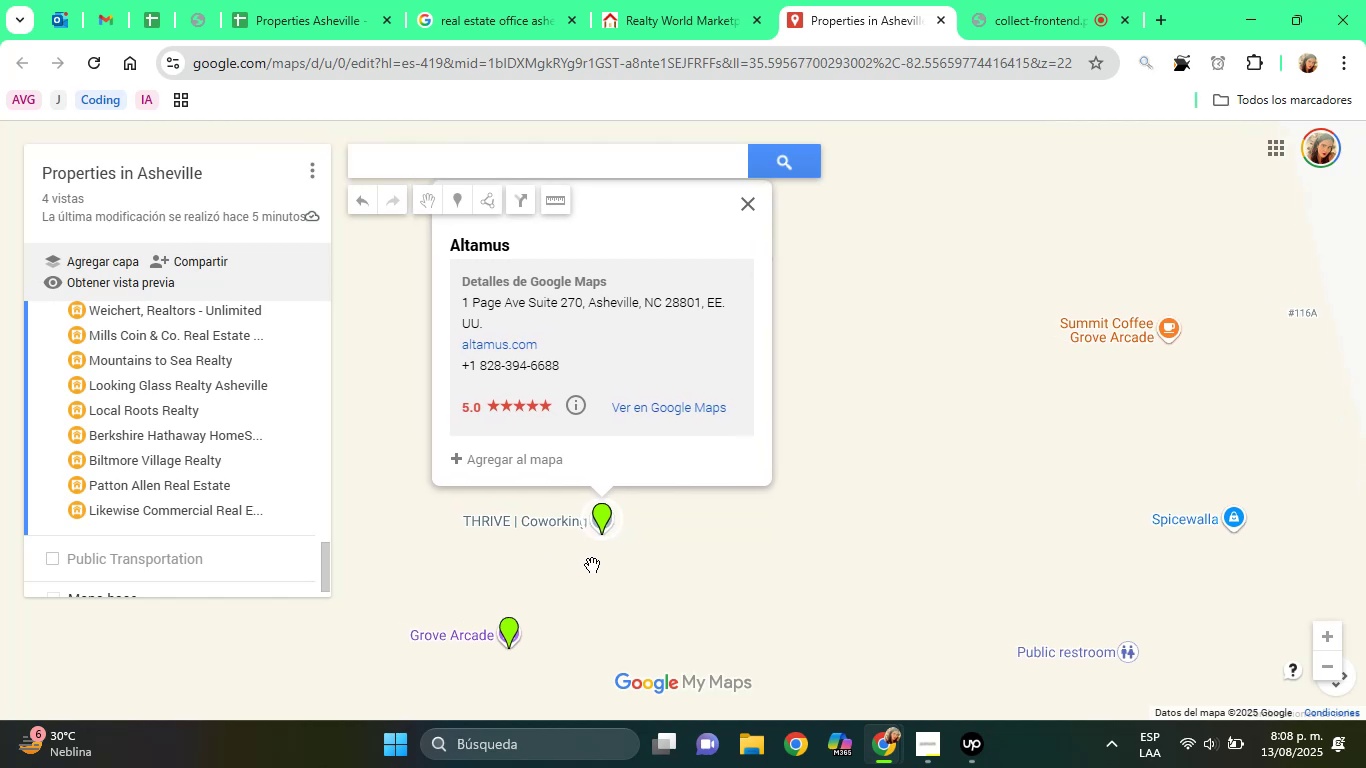 
left_click_drag(start_coordinate=[583, 568], to_coordinate=[608, 572])
 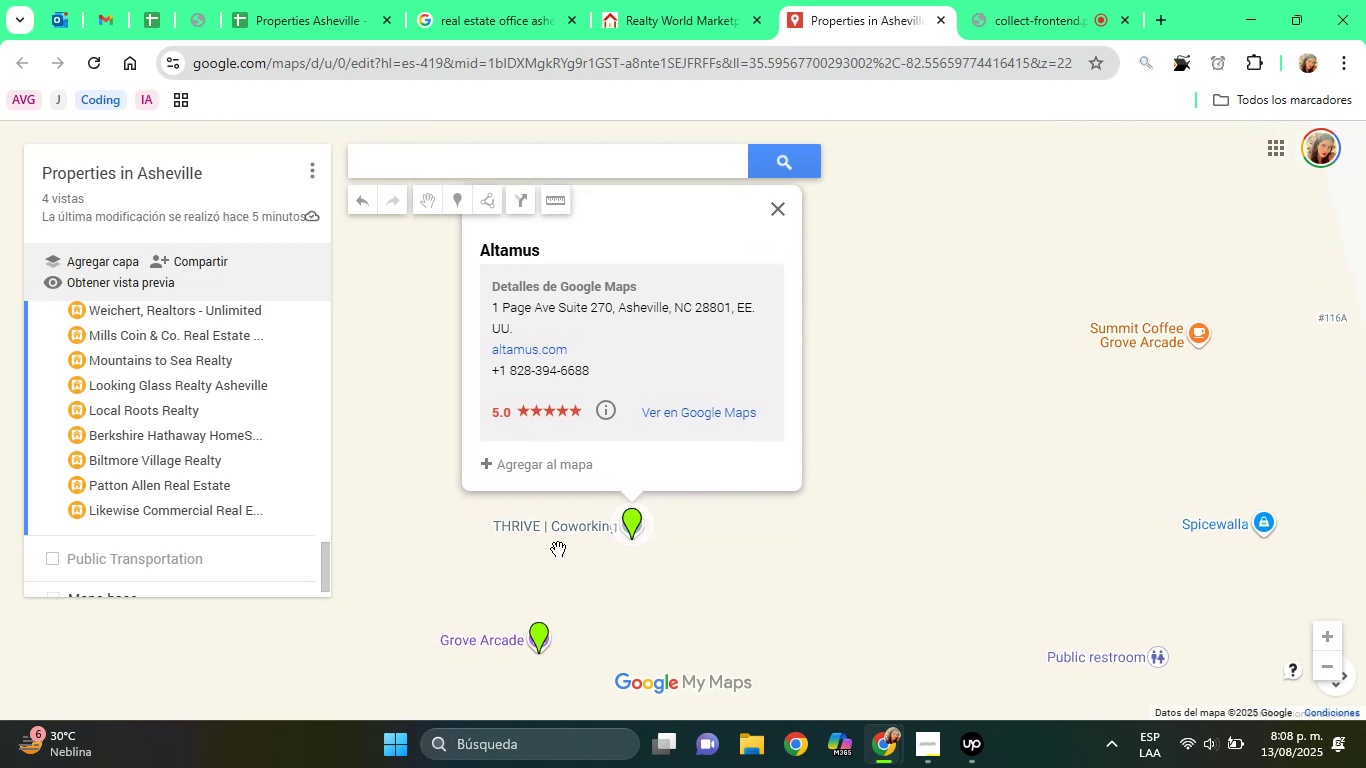 
left_click([557, 548])
 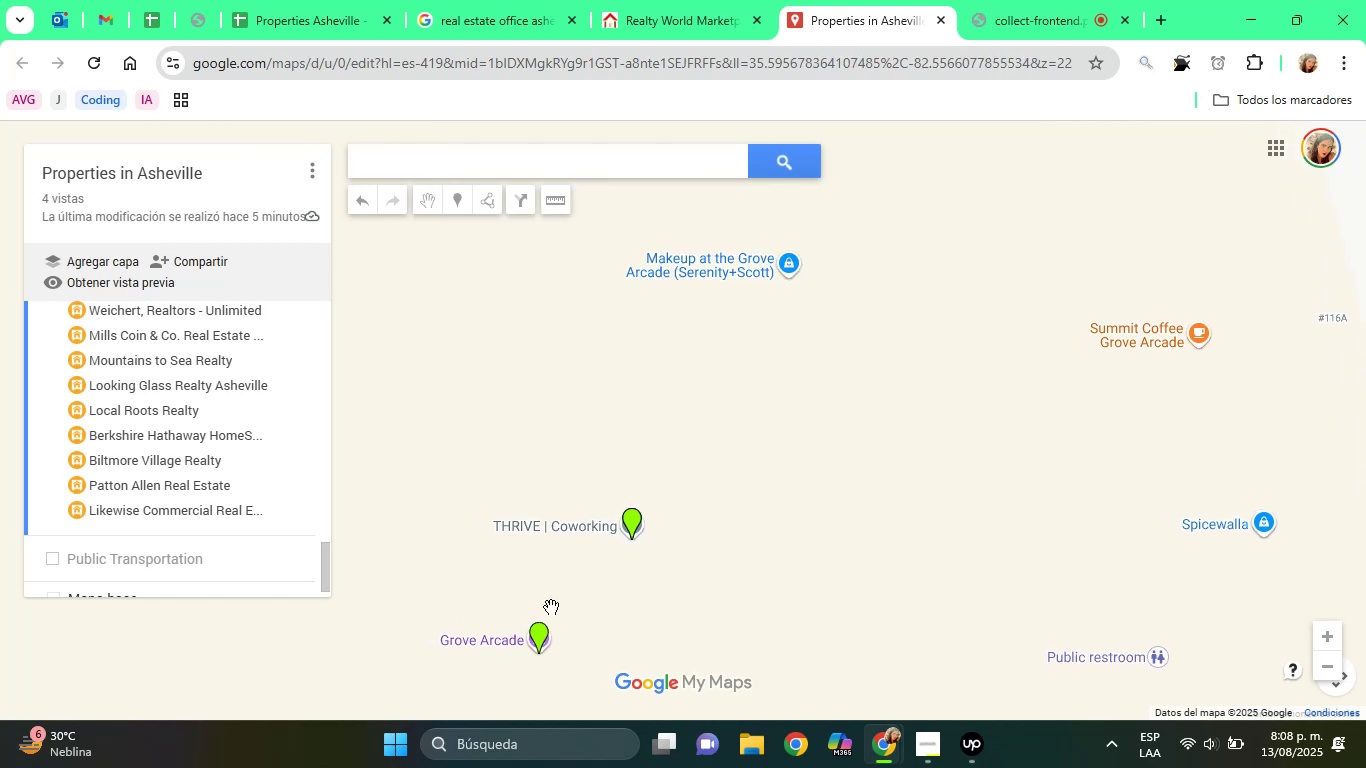 
left_click([541, 628])
 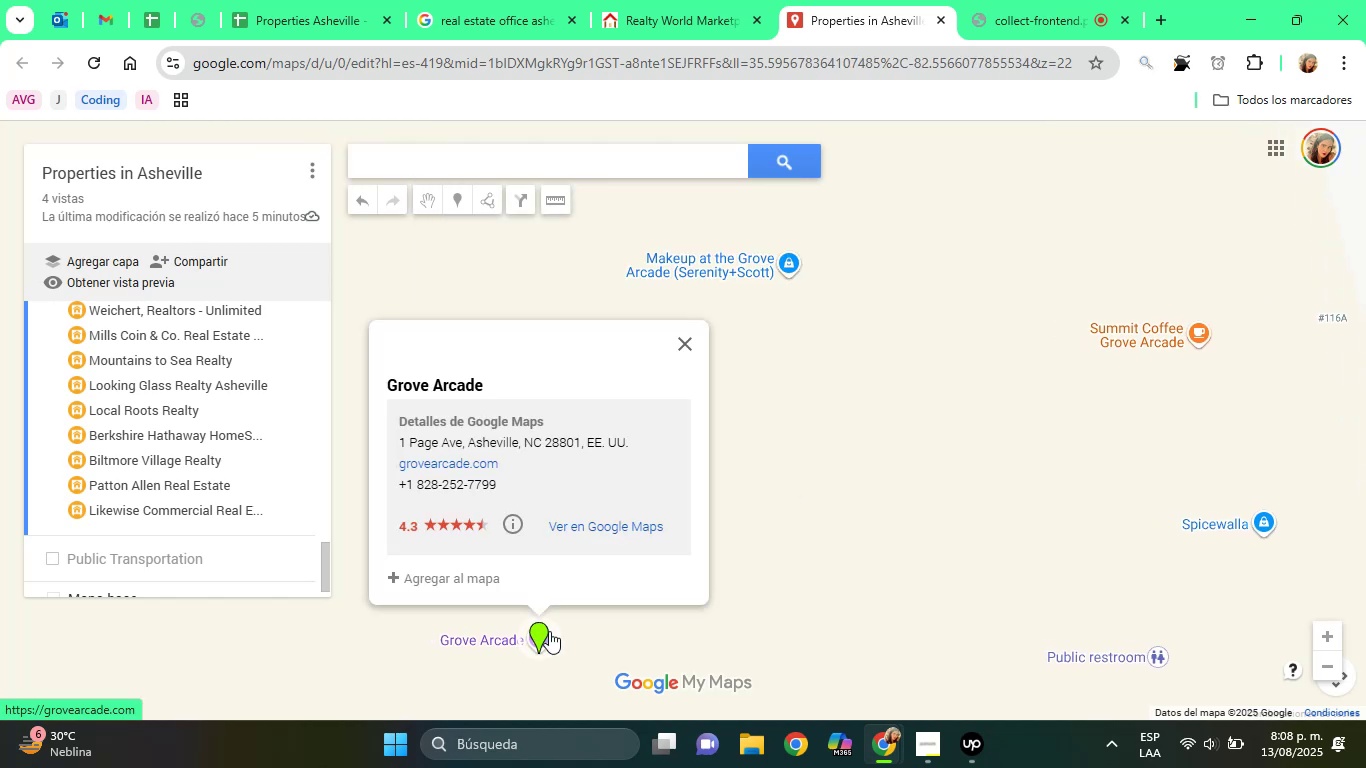 
left_click([599, 641])
 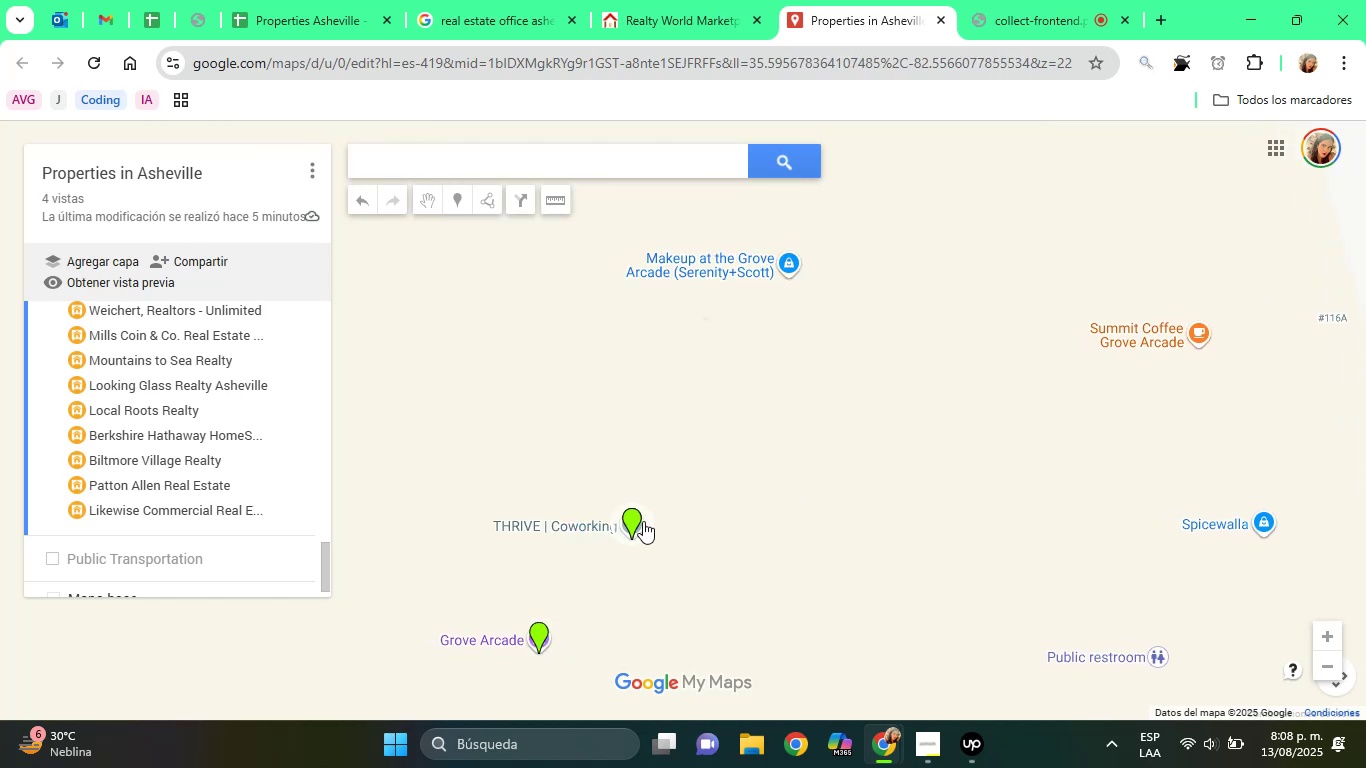 
left_click([643, 521])
 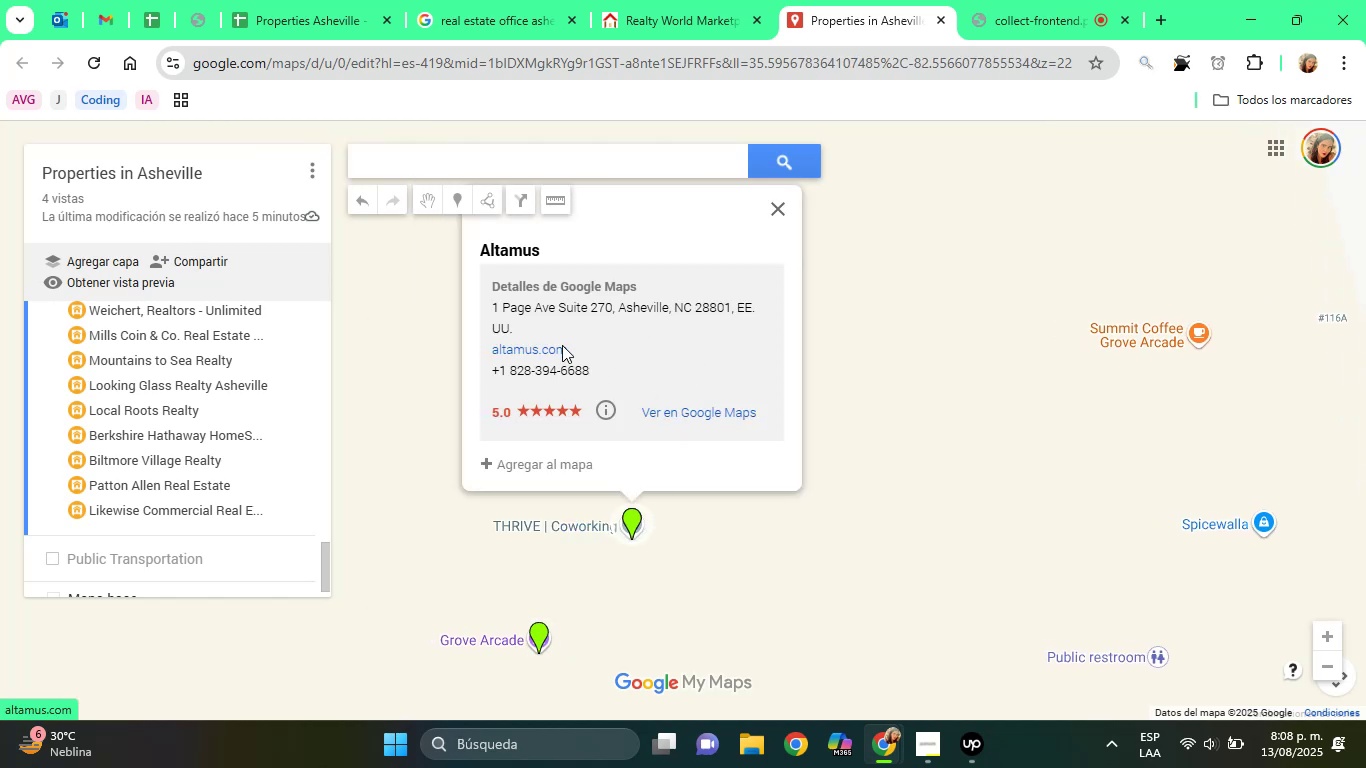 
left_click([532, 547])
 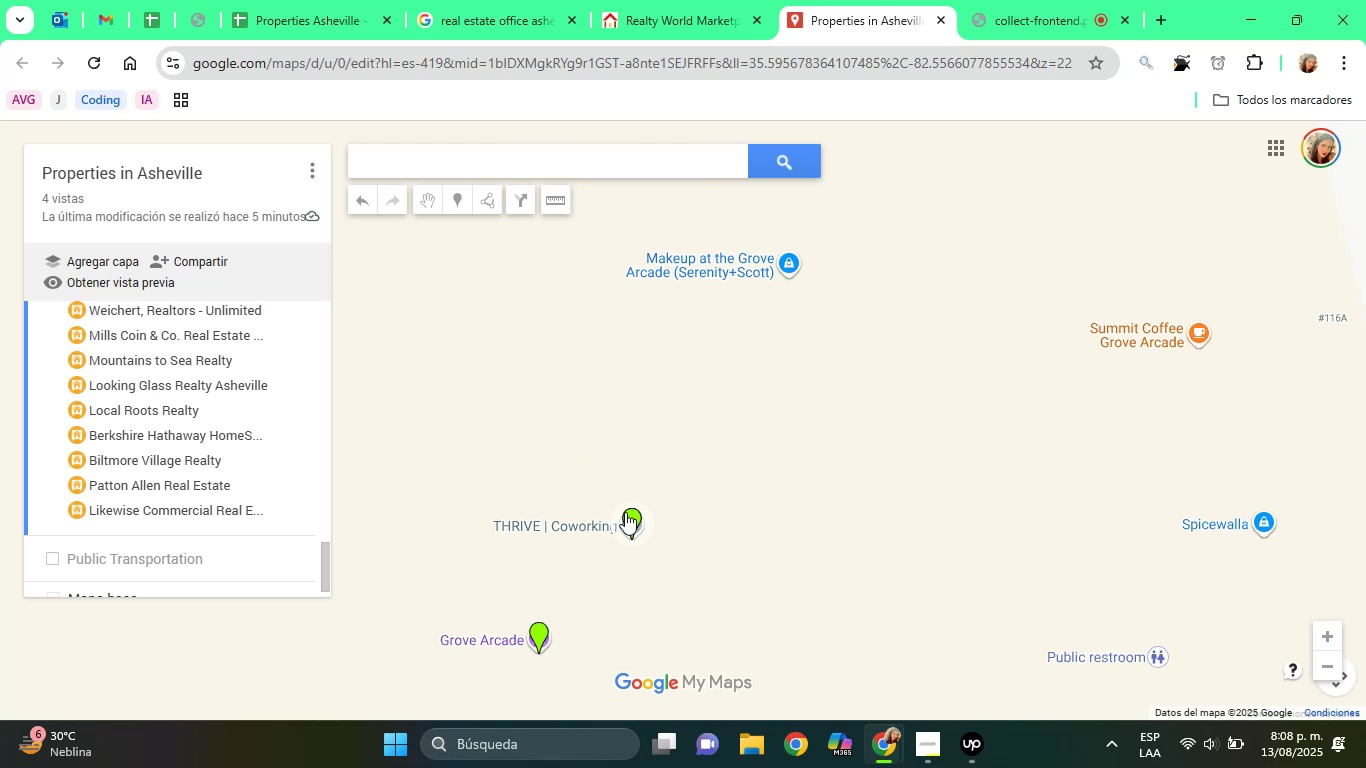 
left_click([567, 512])
 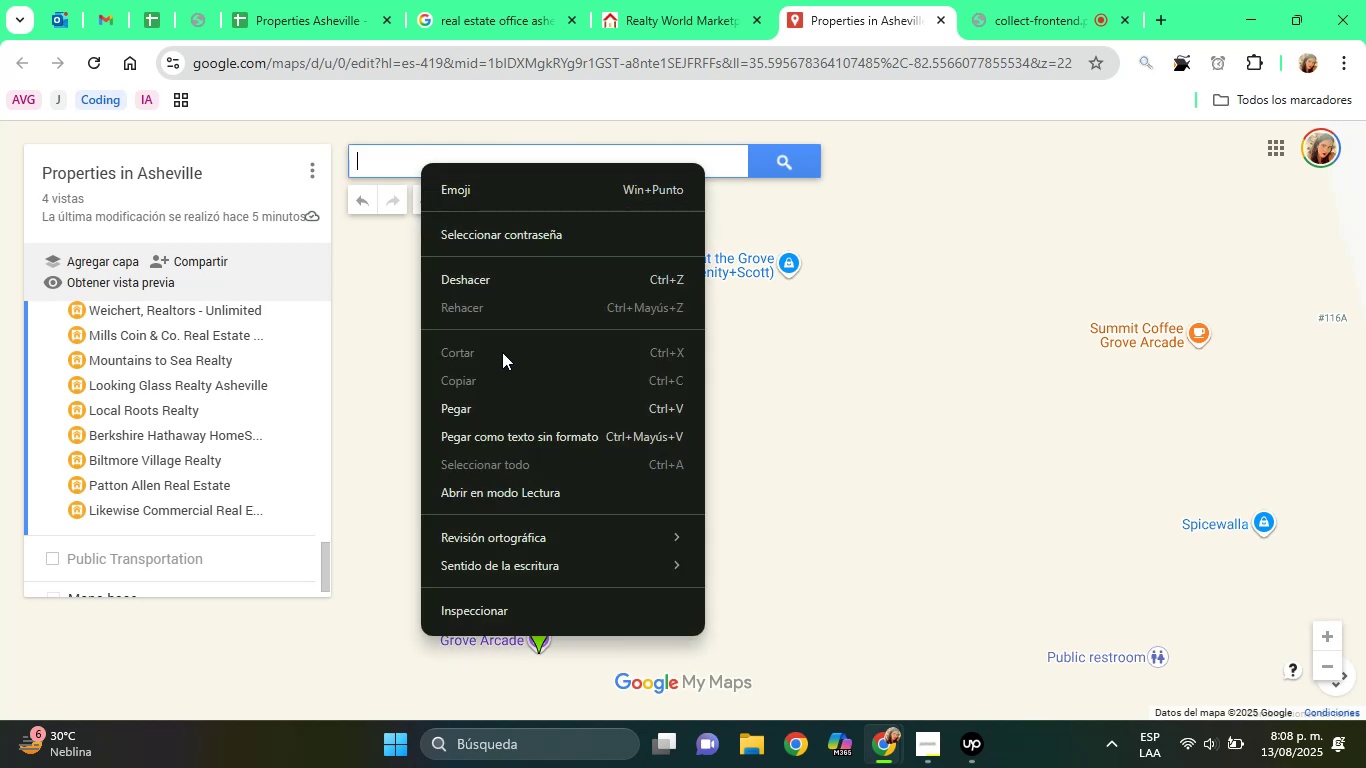 
left_click([518, 411])
 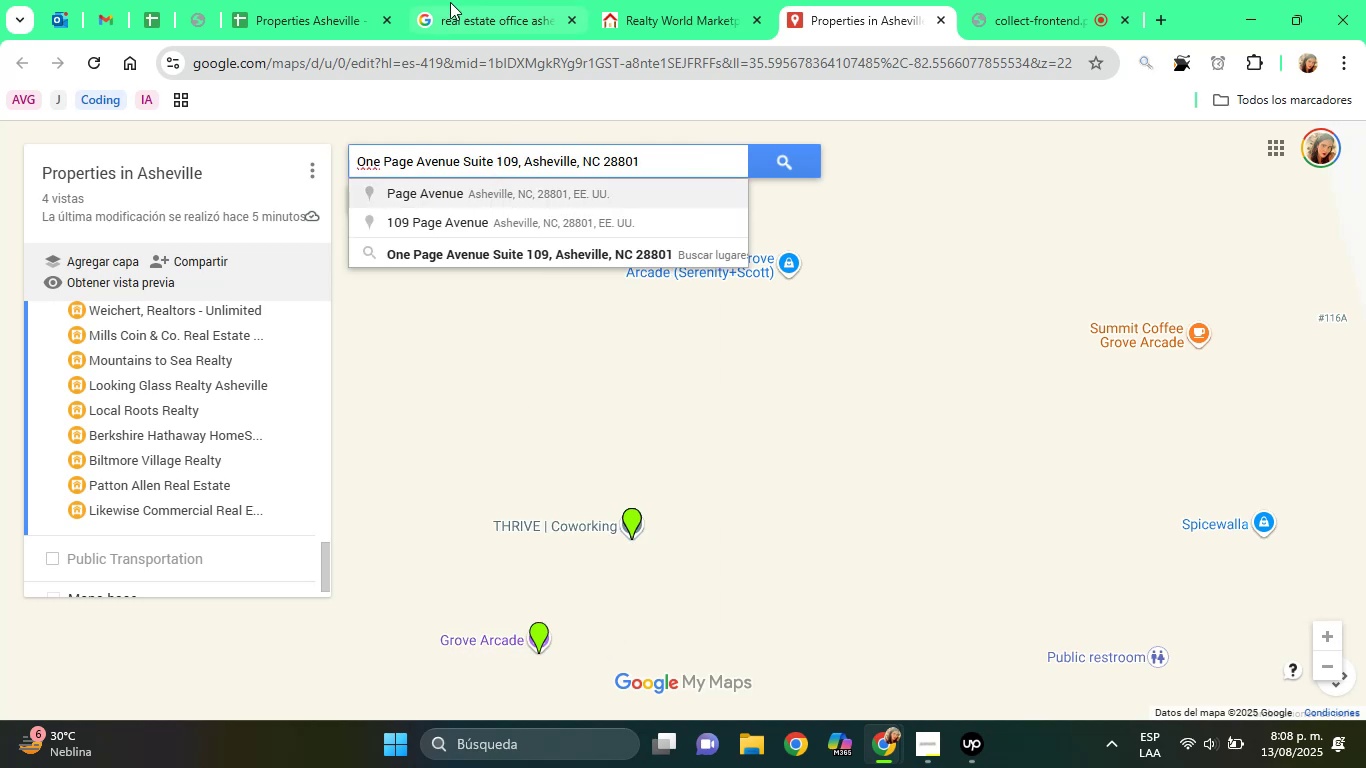 
left_click([518, 0])
 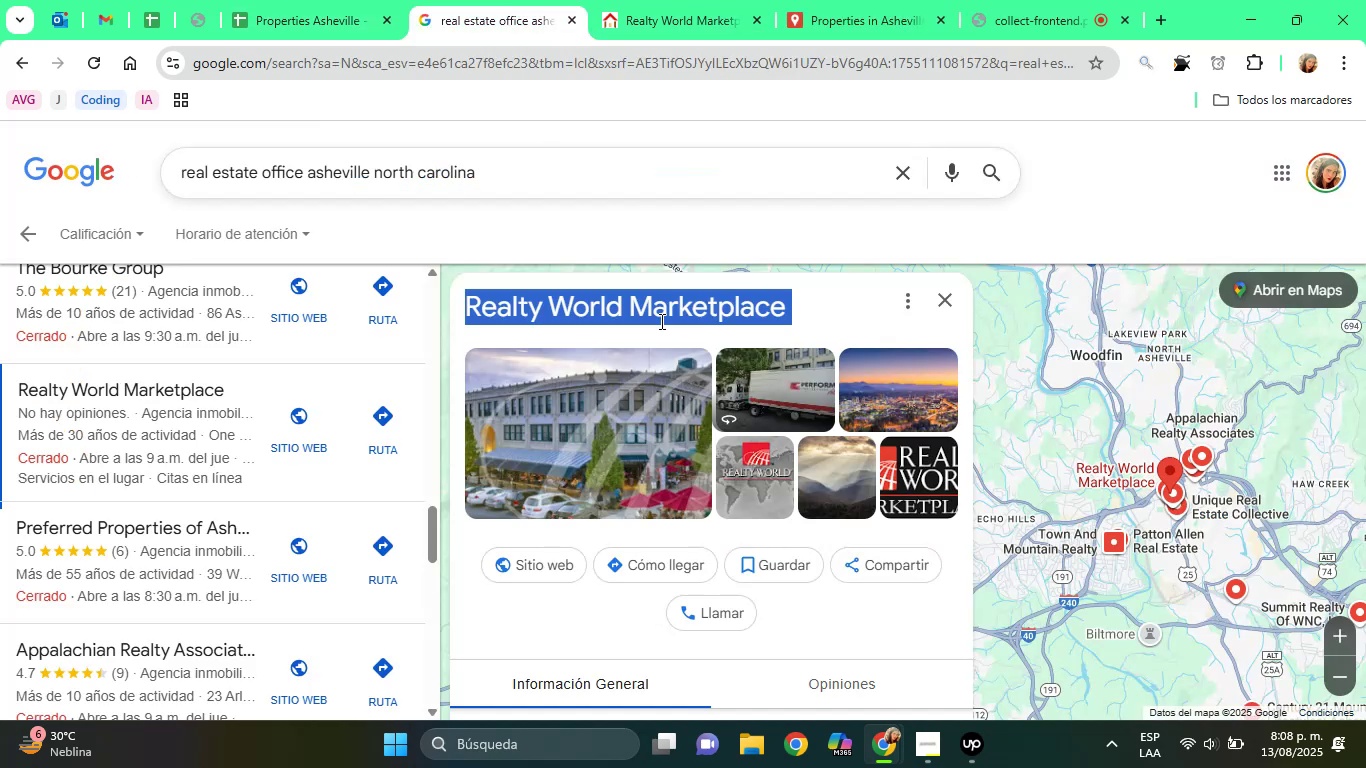 
scroll: coordinate [760, 439], scroll_direction: down, amount: 4.0
 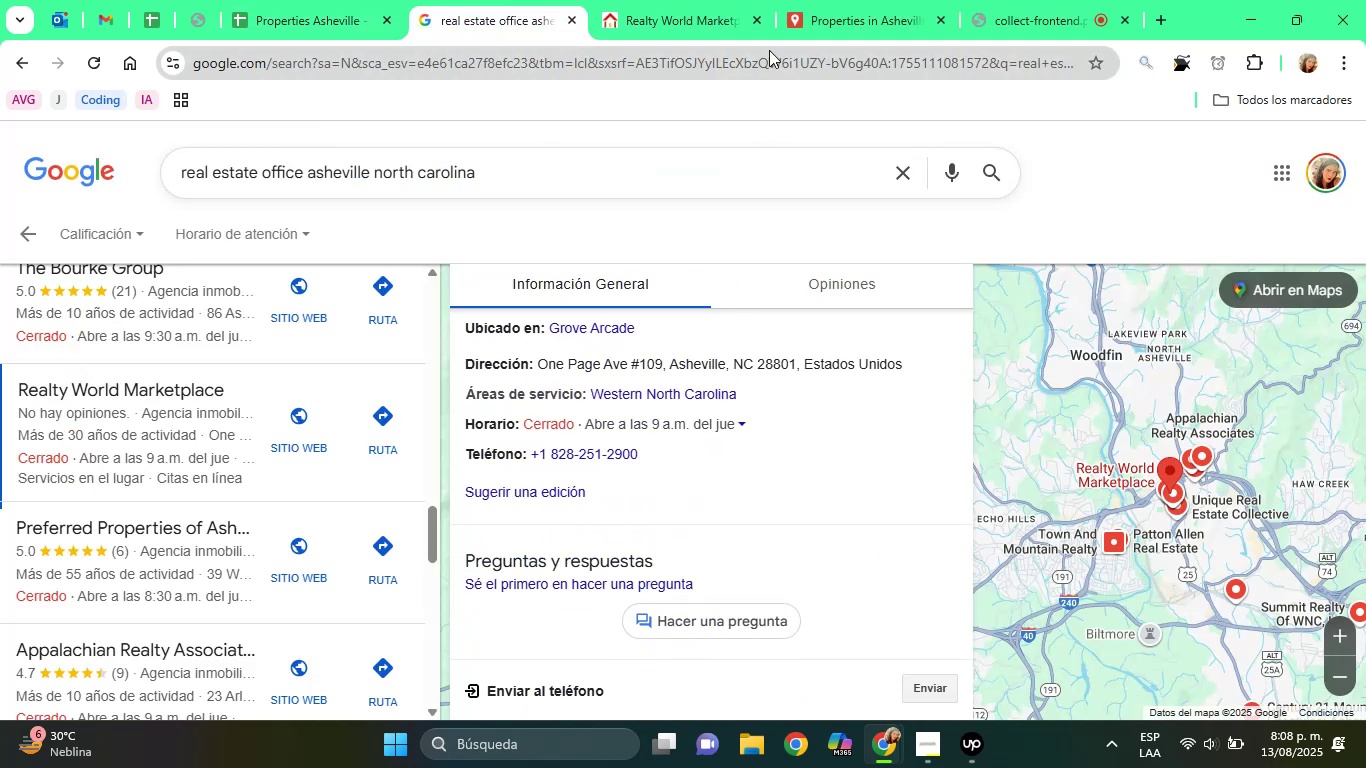 
left_click([841, 9])
 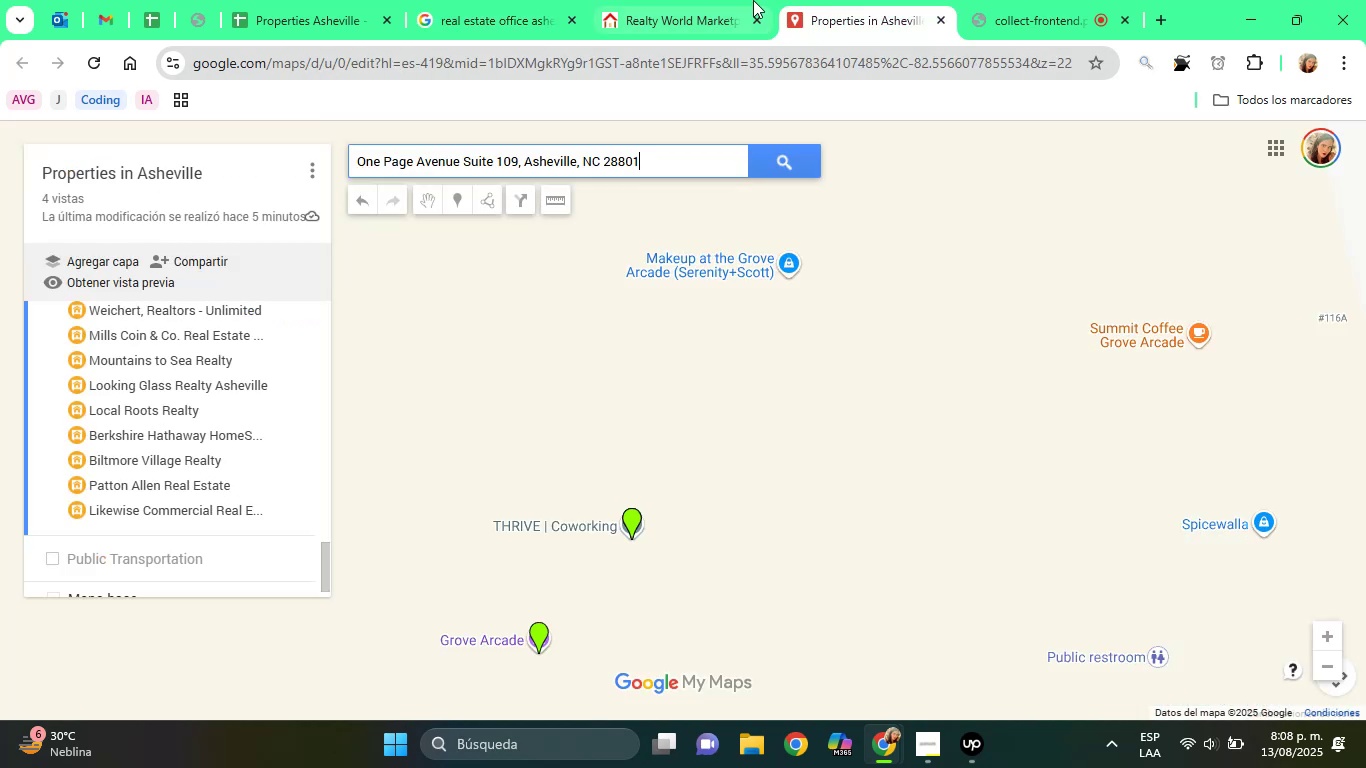 
left_click([705, 0])
 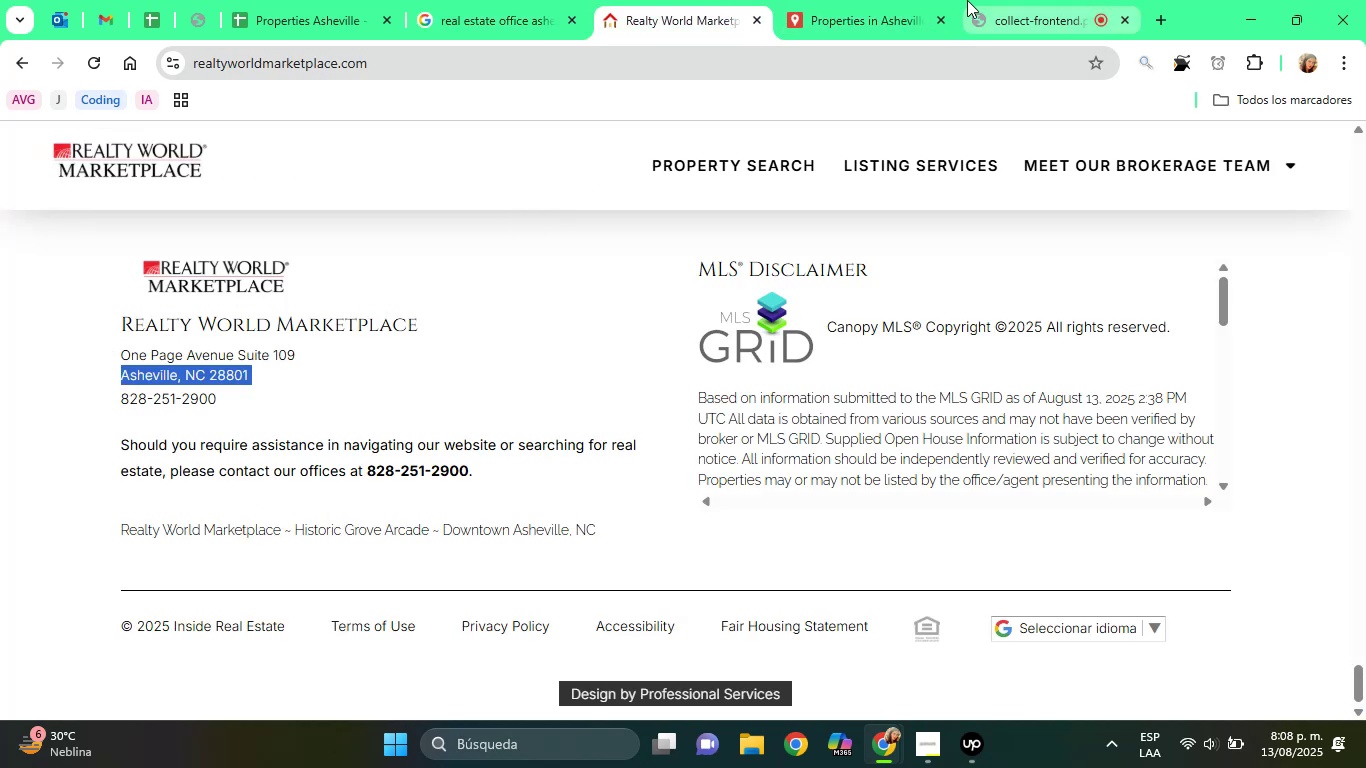 
left_click([804, 0])
 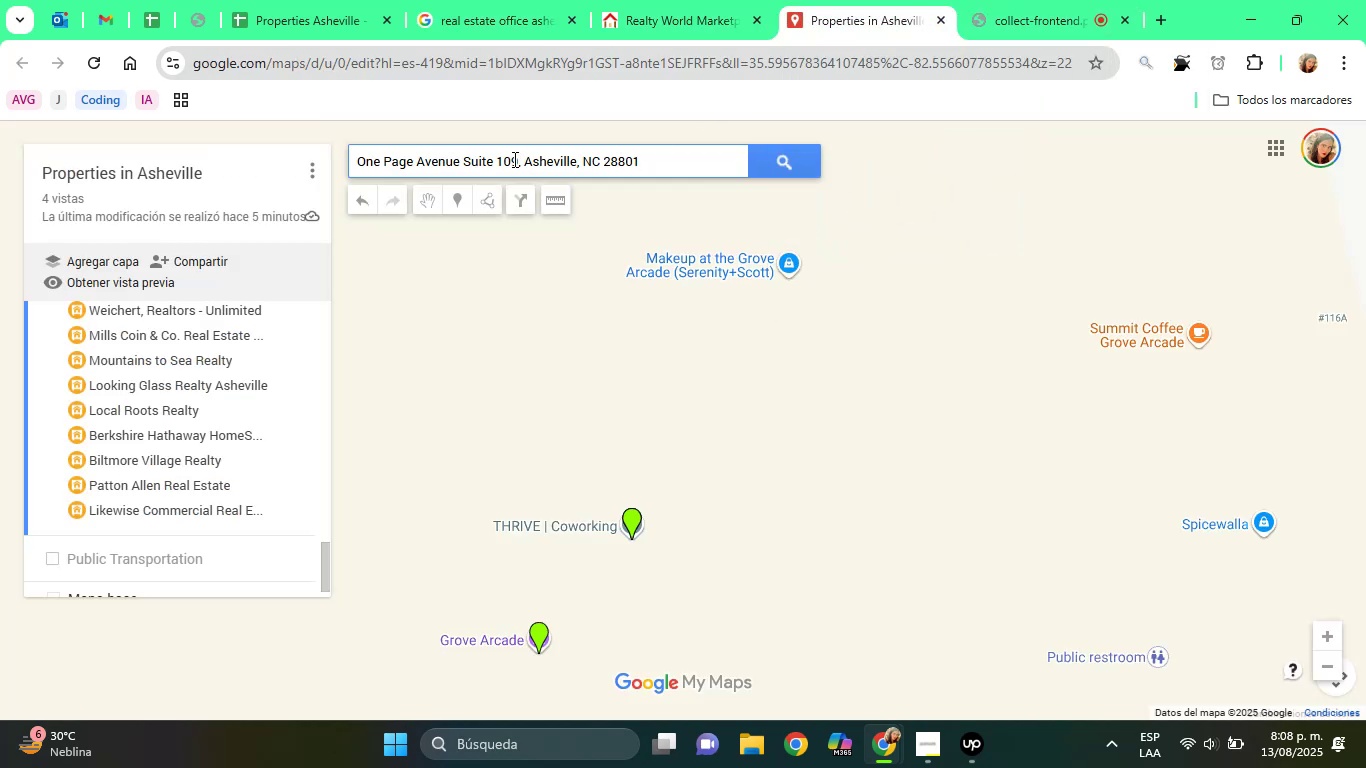 
left_click([495, 155])
 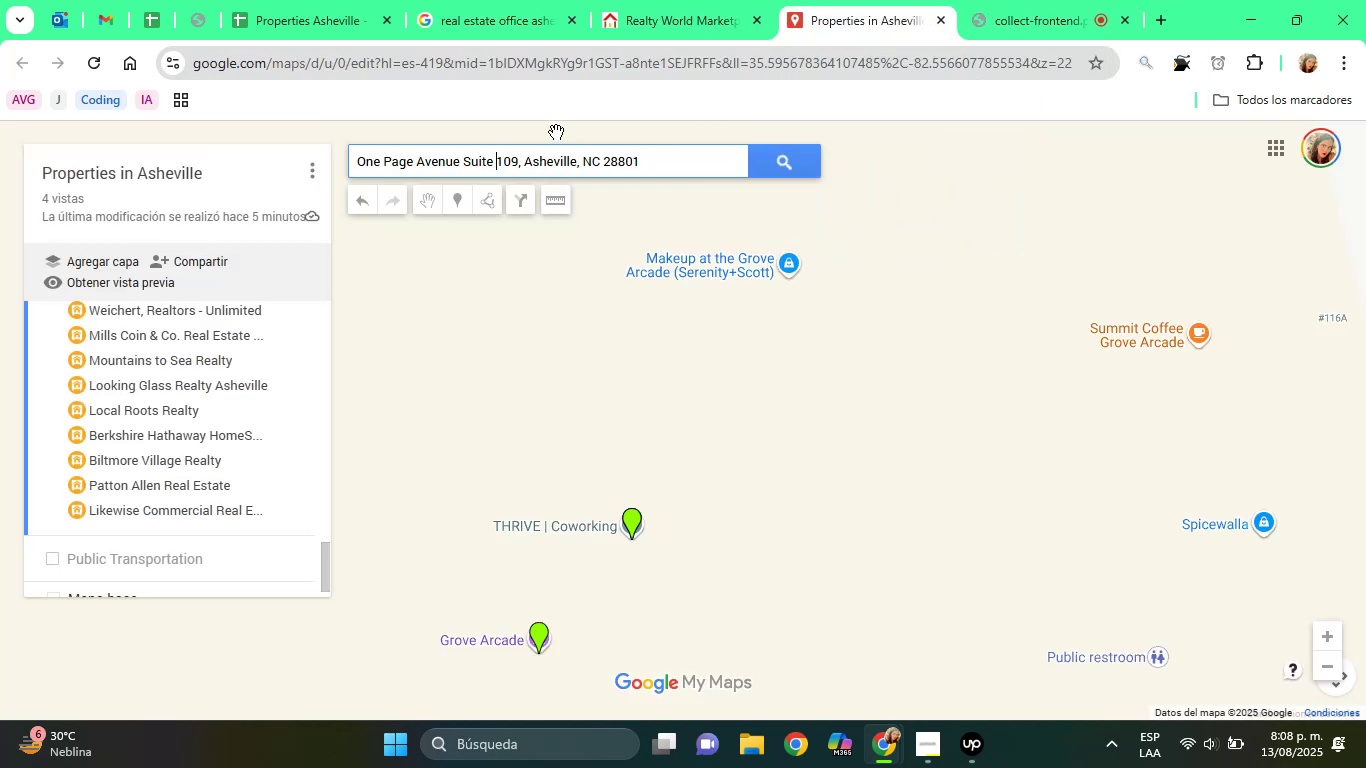 
key(Slash)
 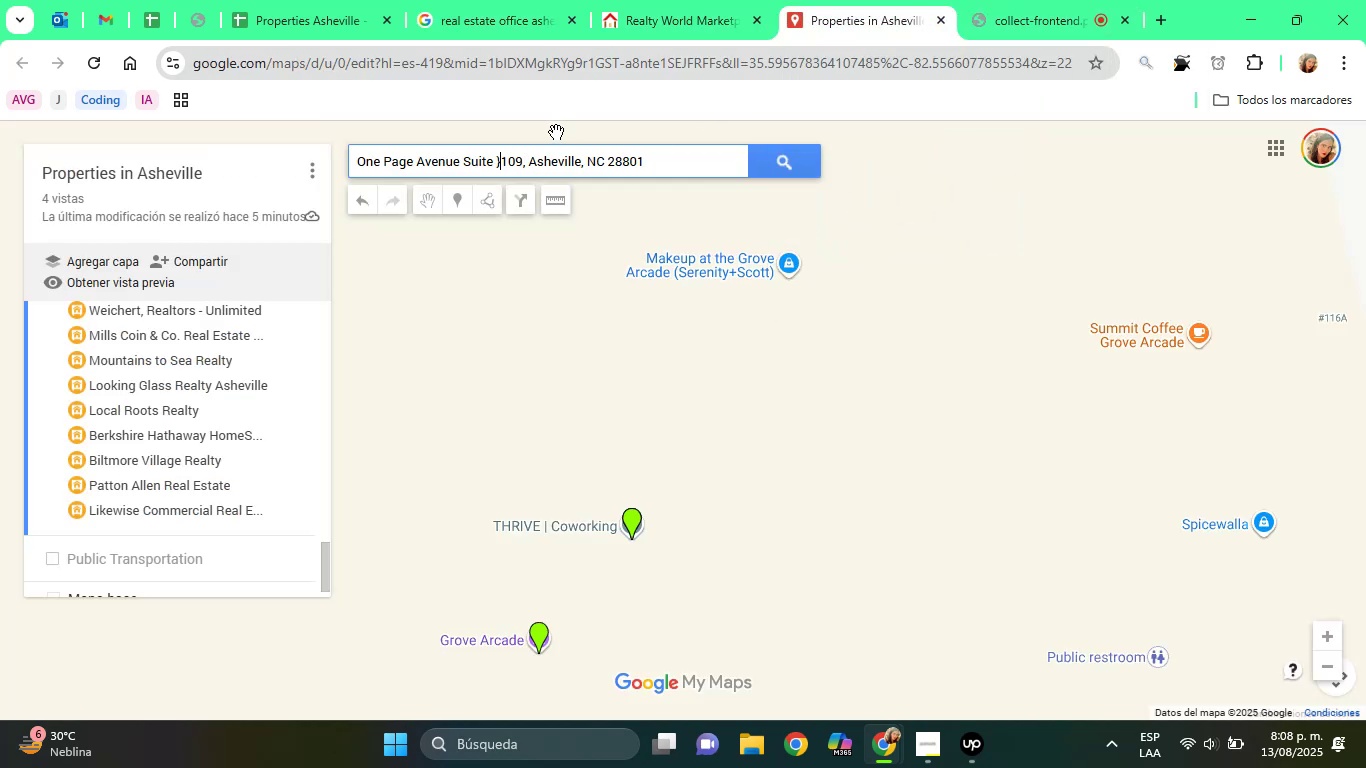 
key(Slash)
 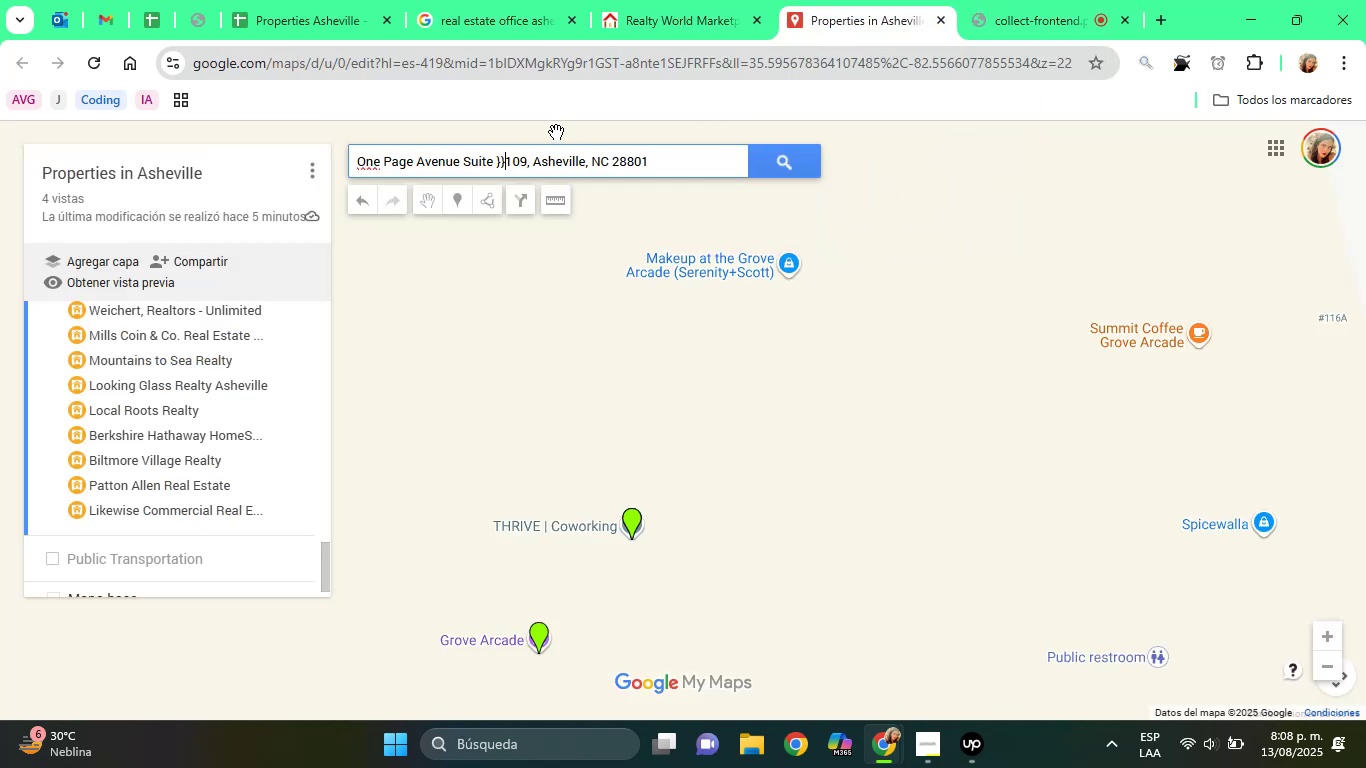 
key(Slash)
 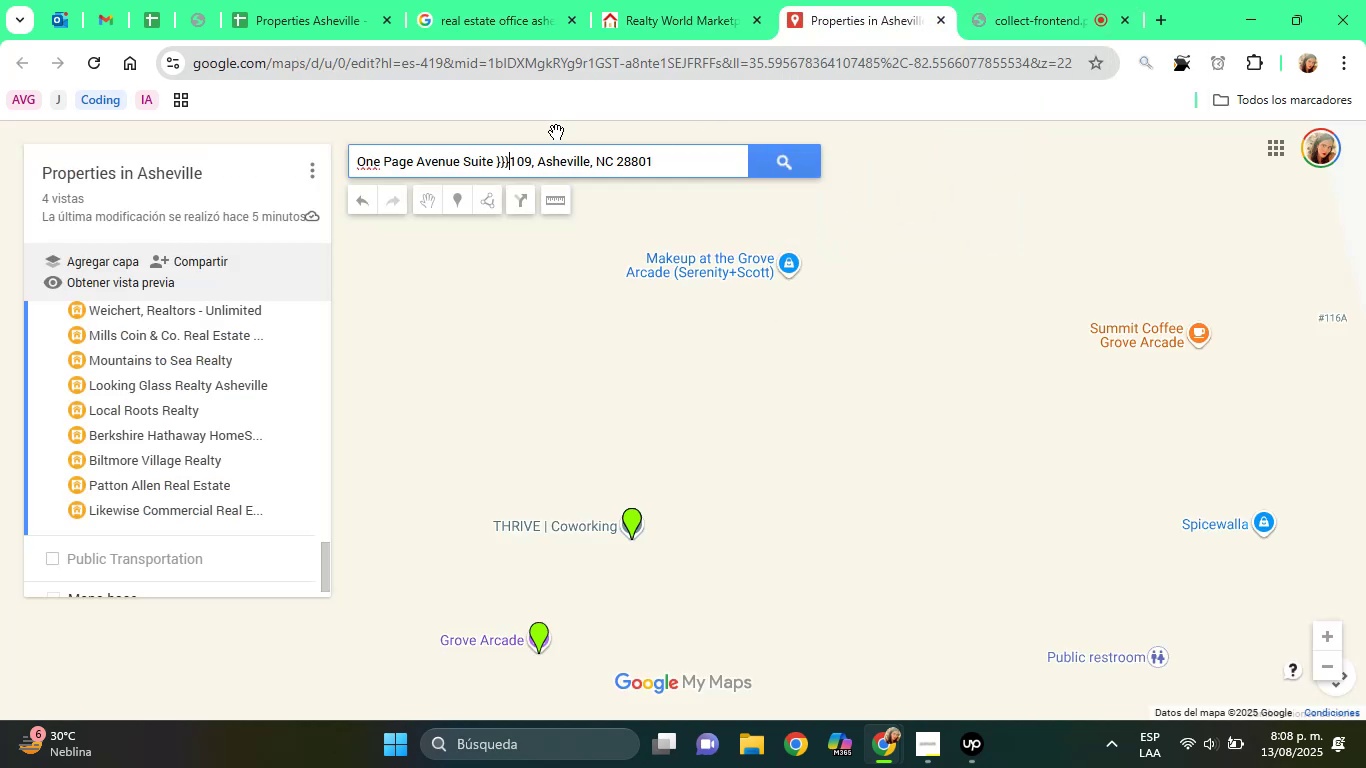 
key(Backspace)
 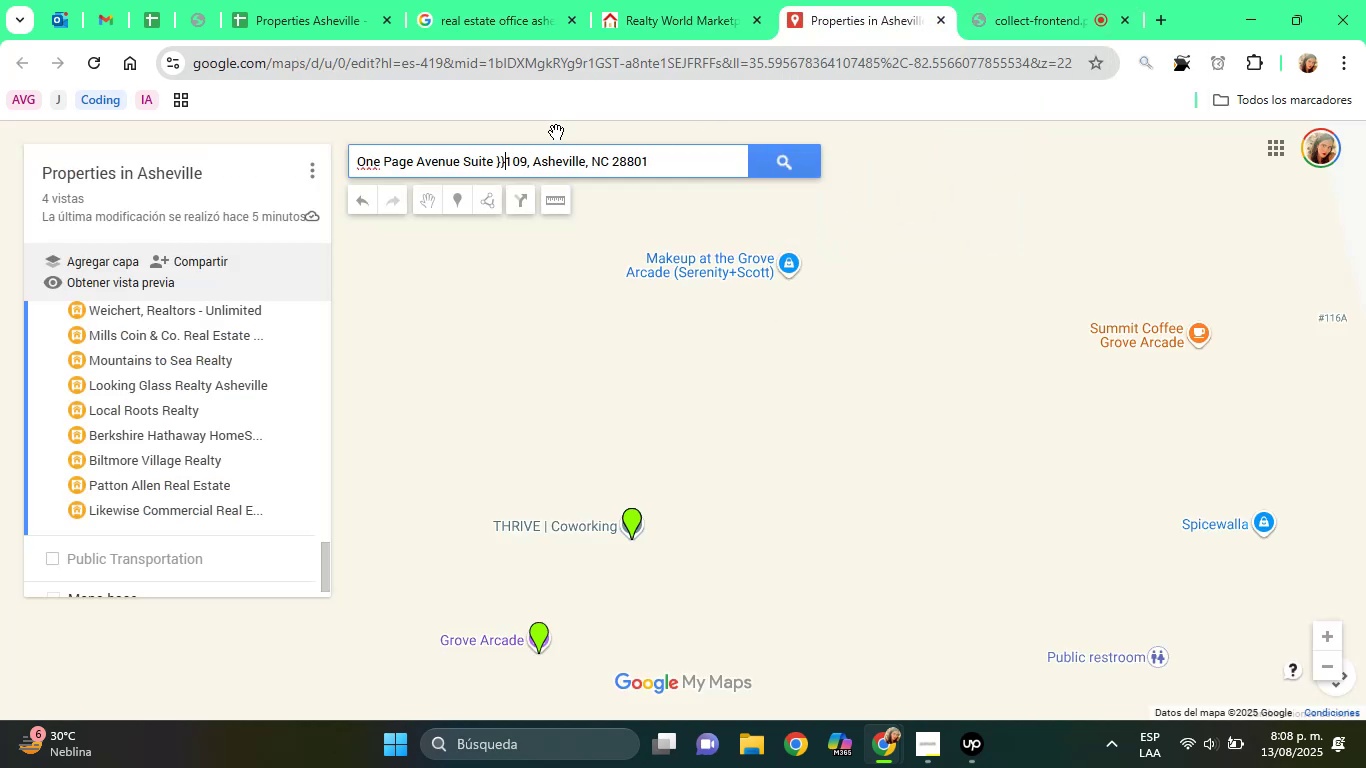 
key(Backspace)
 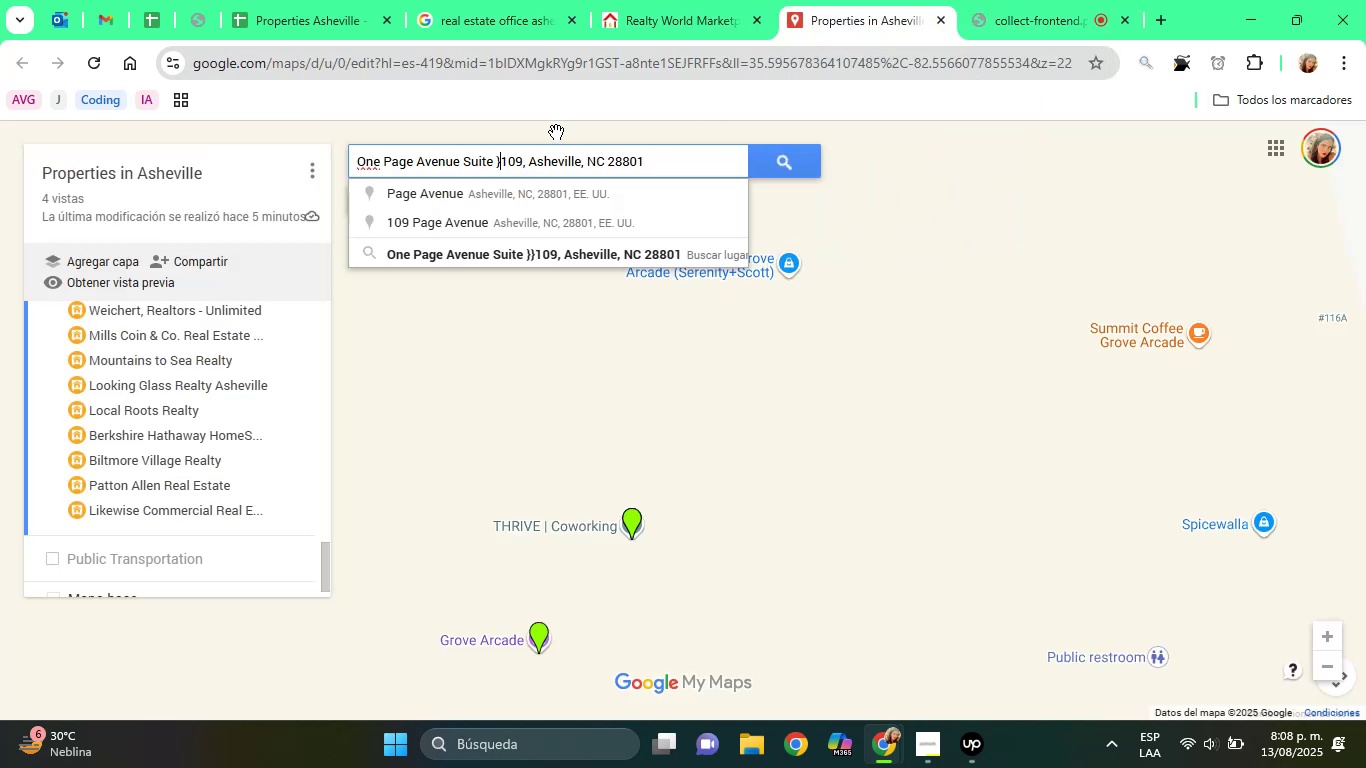 
key(Backspace)
 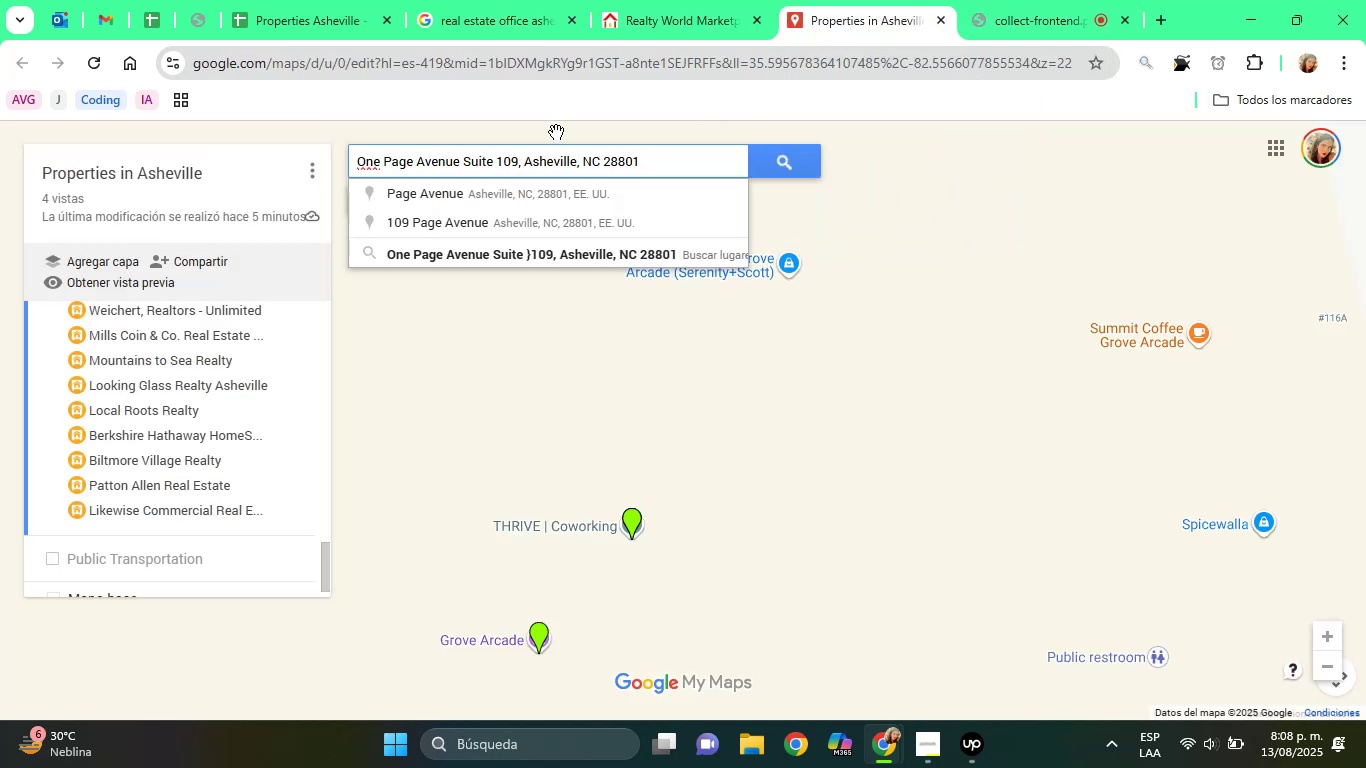 
key(Backspace)
 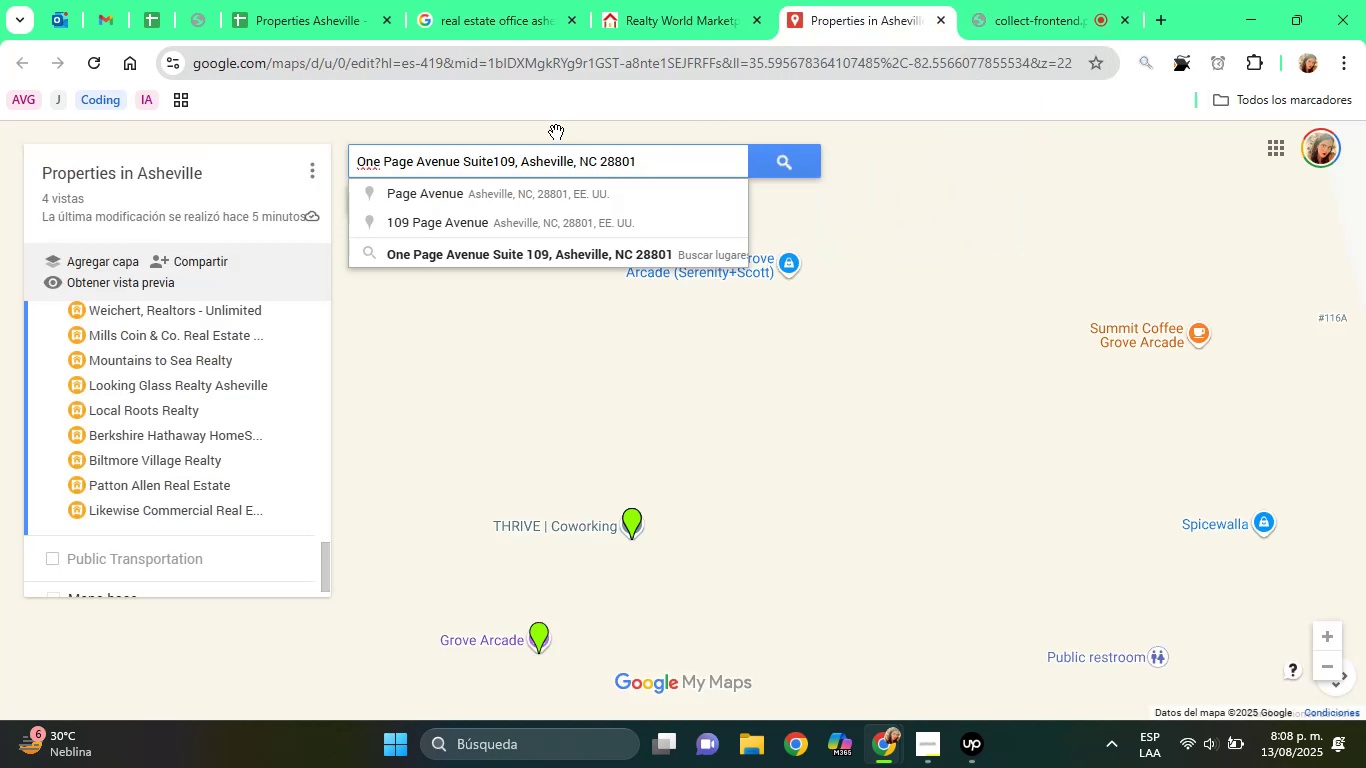 
key(Backspace)
 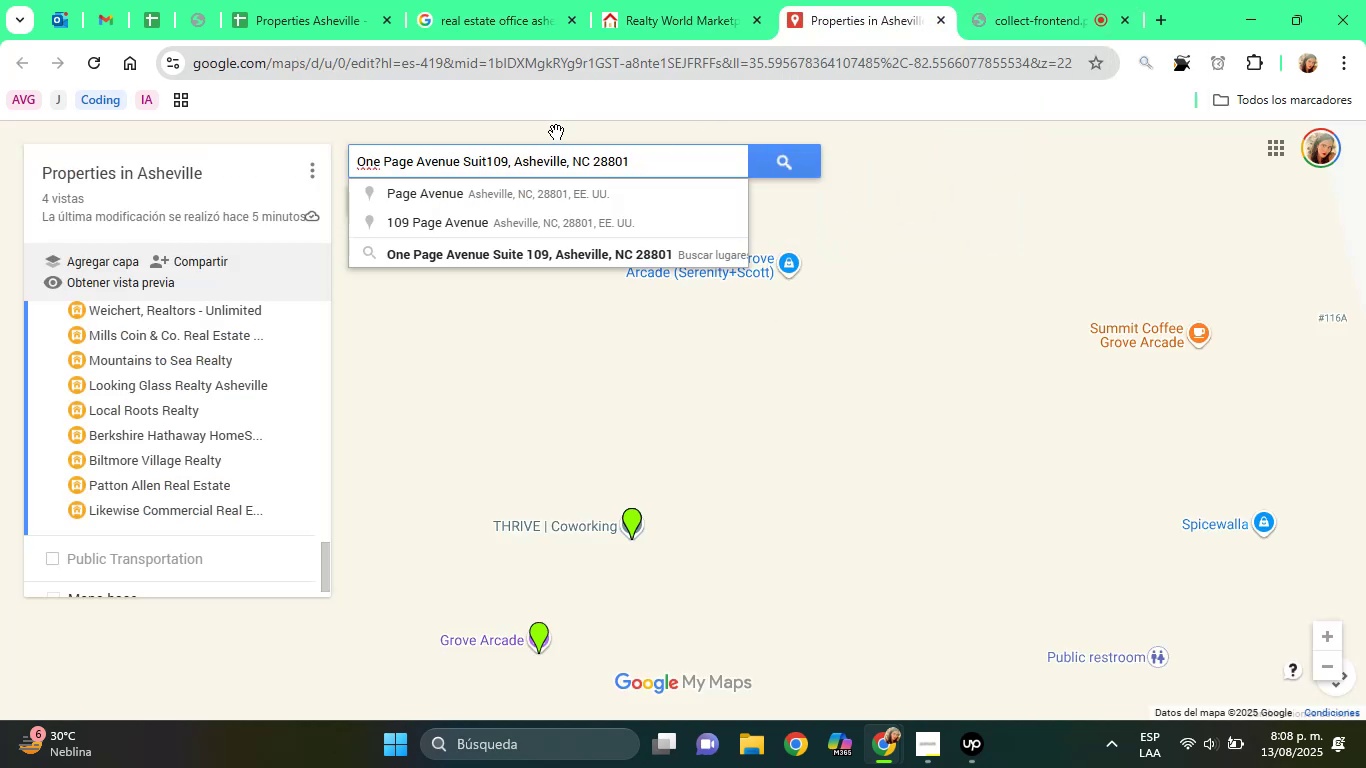 
key(Backspace)
 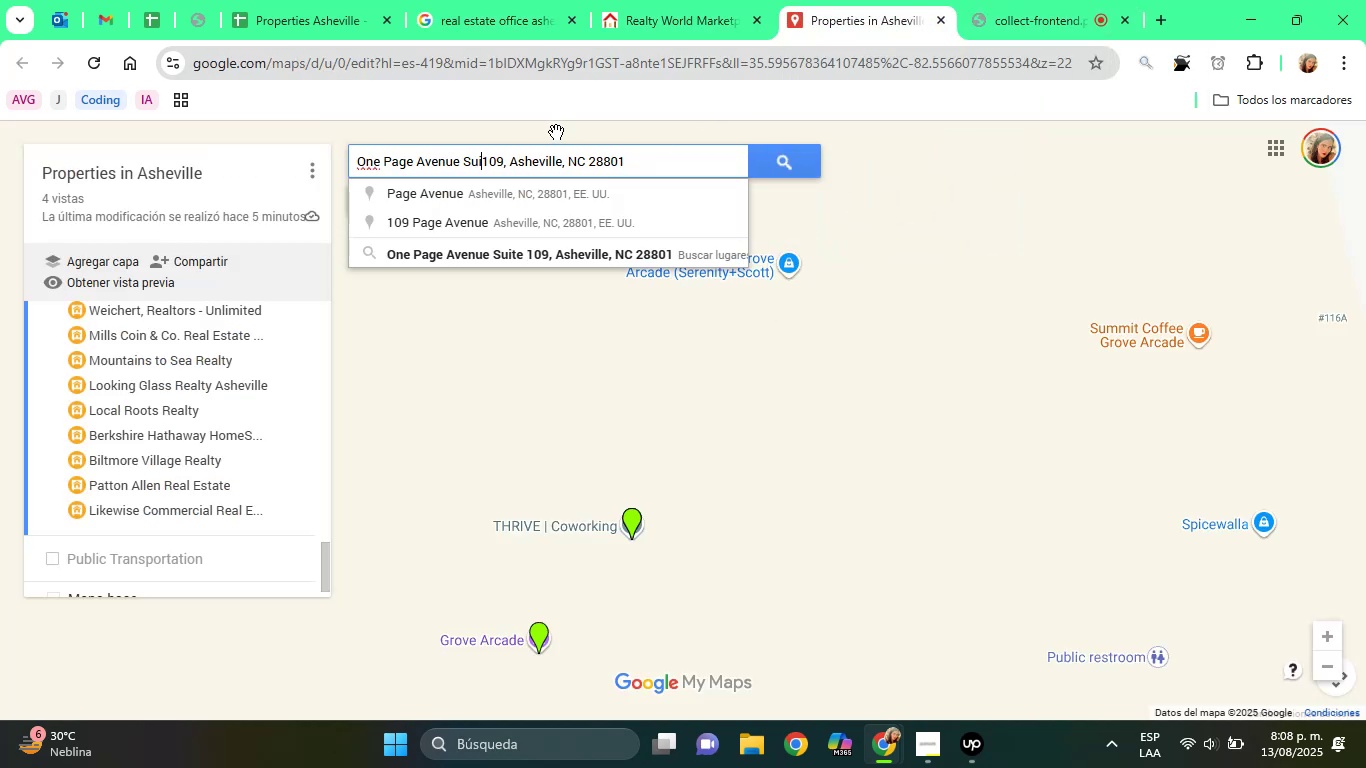 
key(Backspace)
 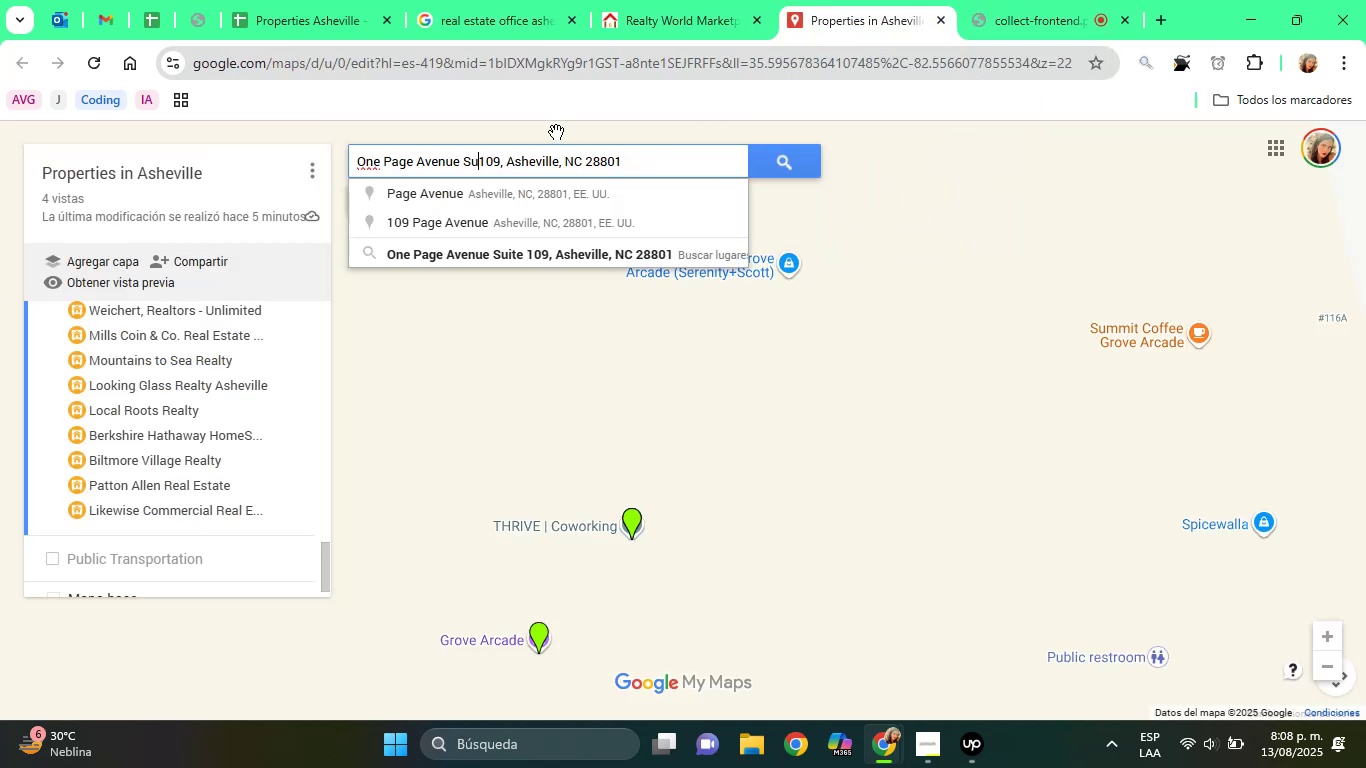 
key(Backspace)
 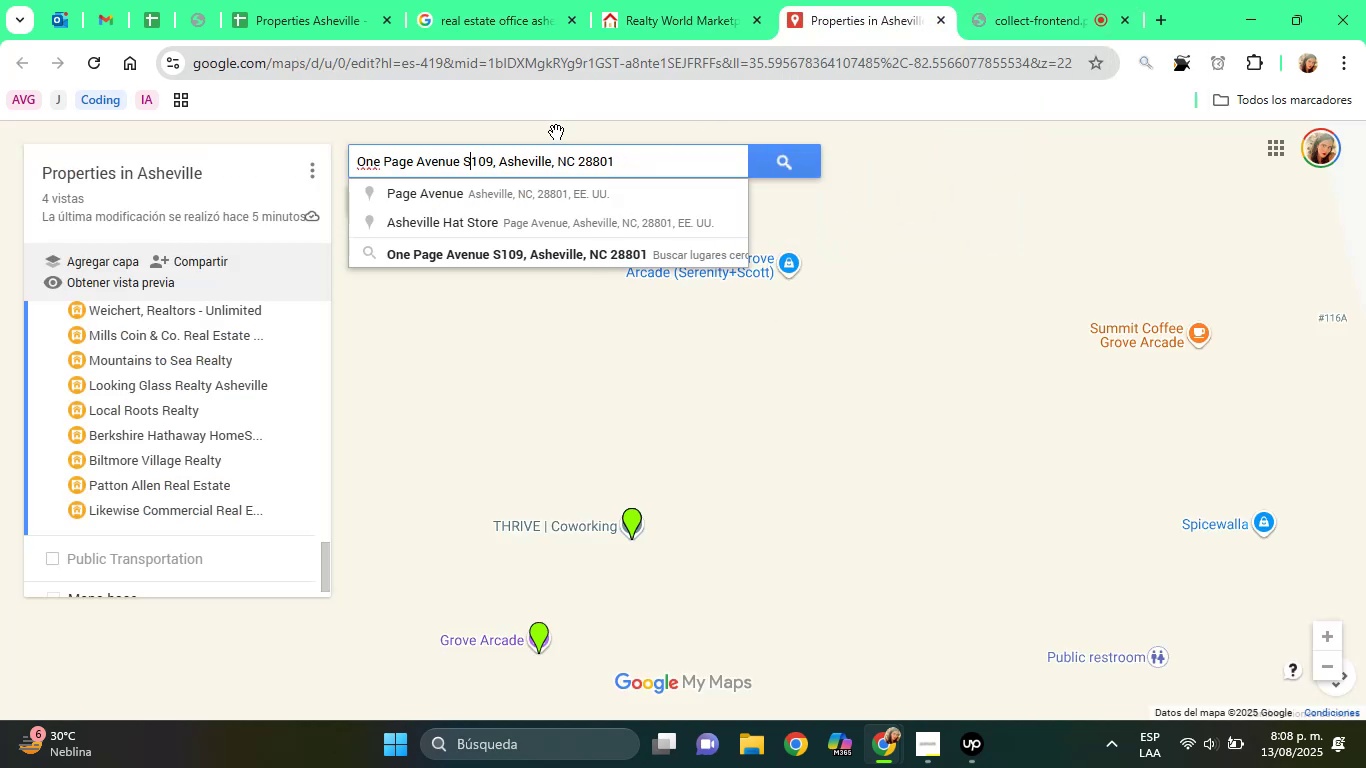 
key(Backspace)
 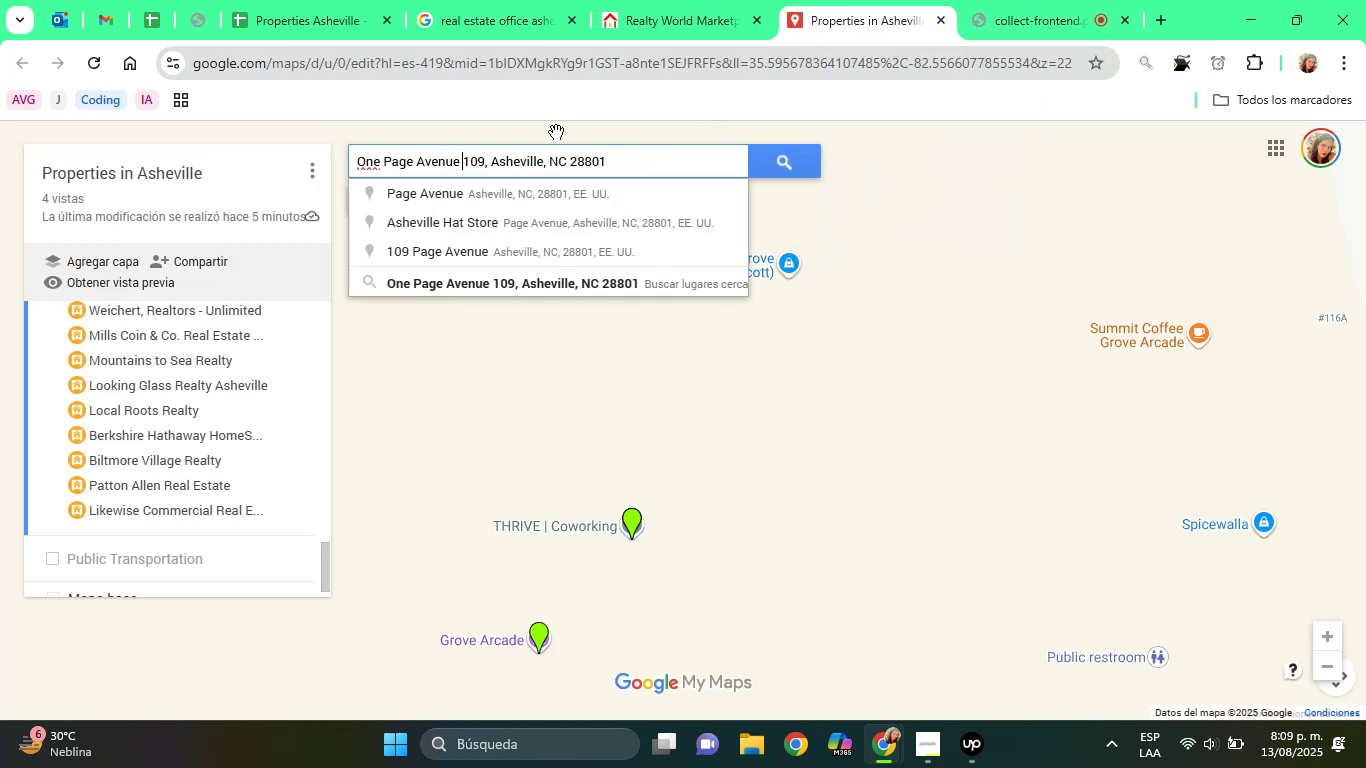 
left_click([546, 272])
 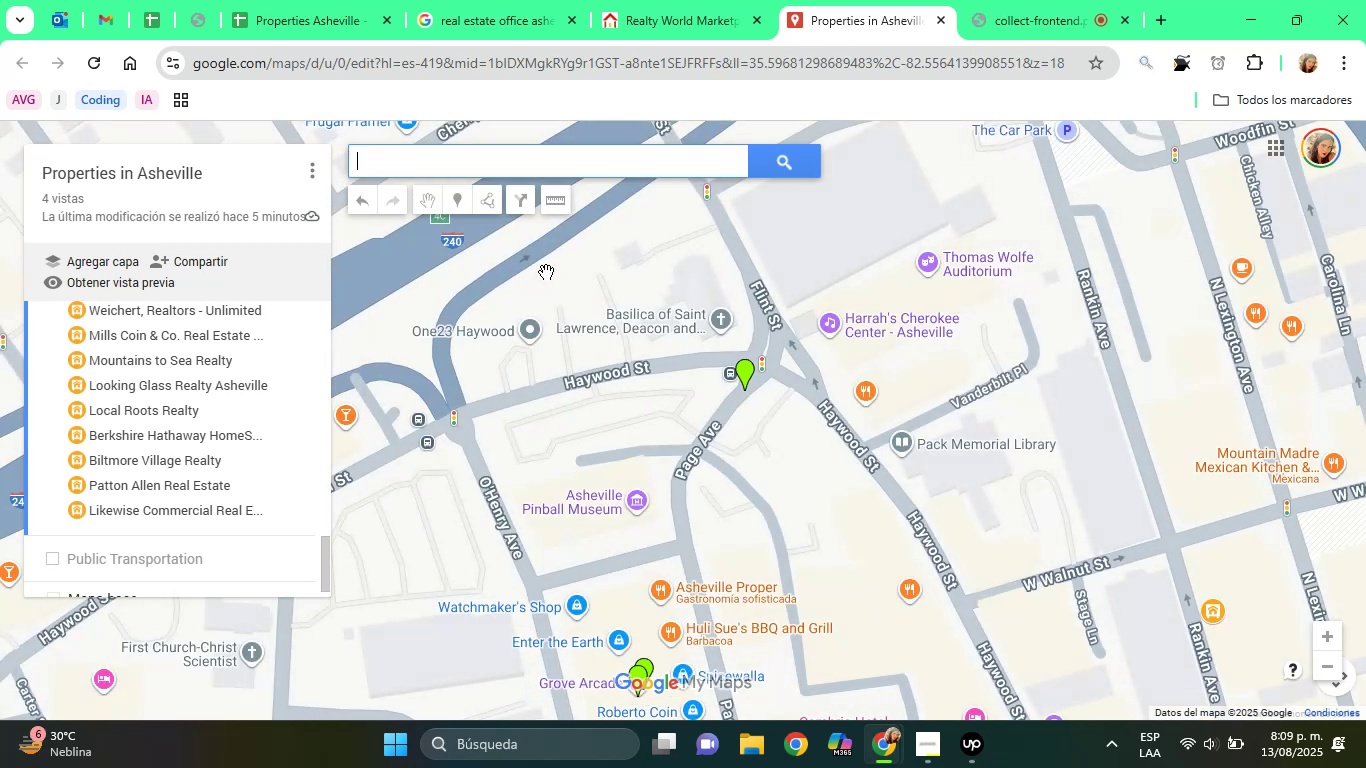 
wait(11.3)
 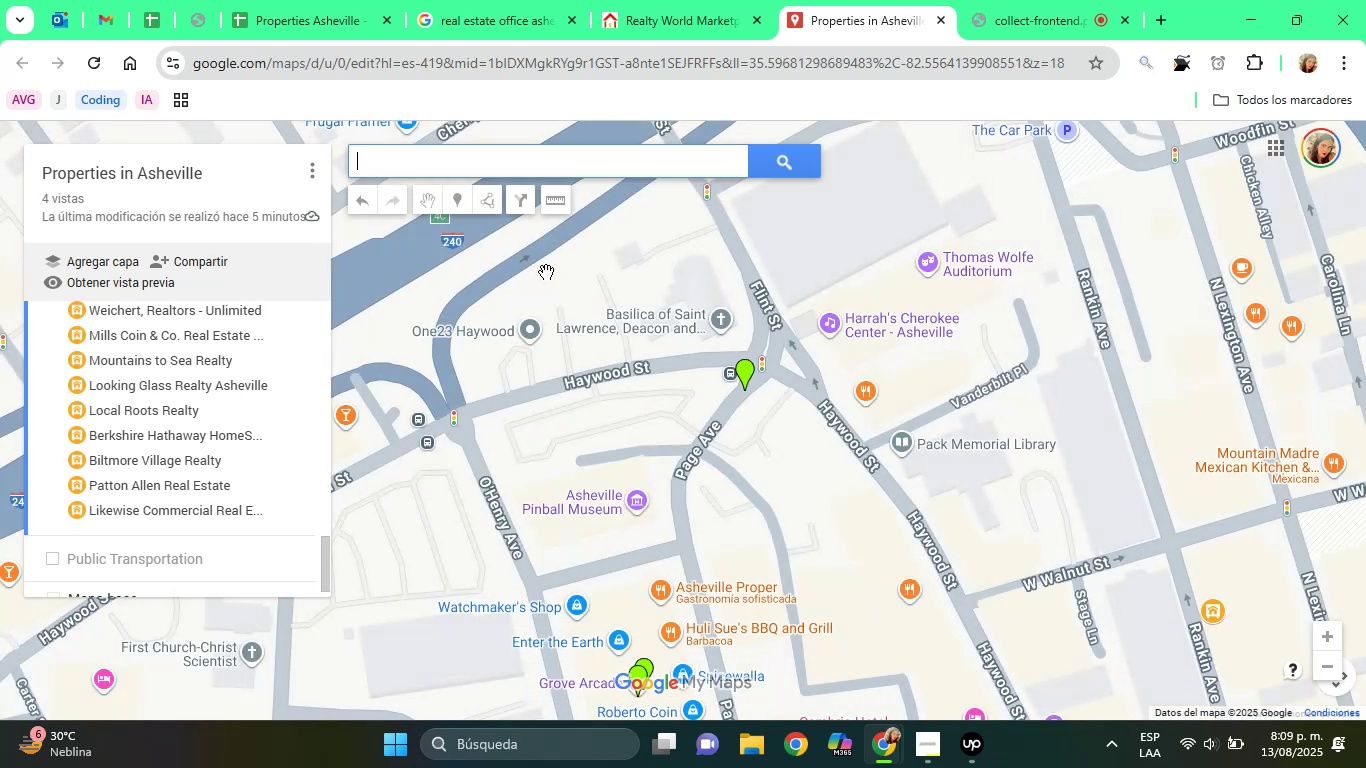 
scroll: coordinate [743, 411], scroll_direction: up, amount: 2.0
 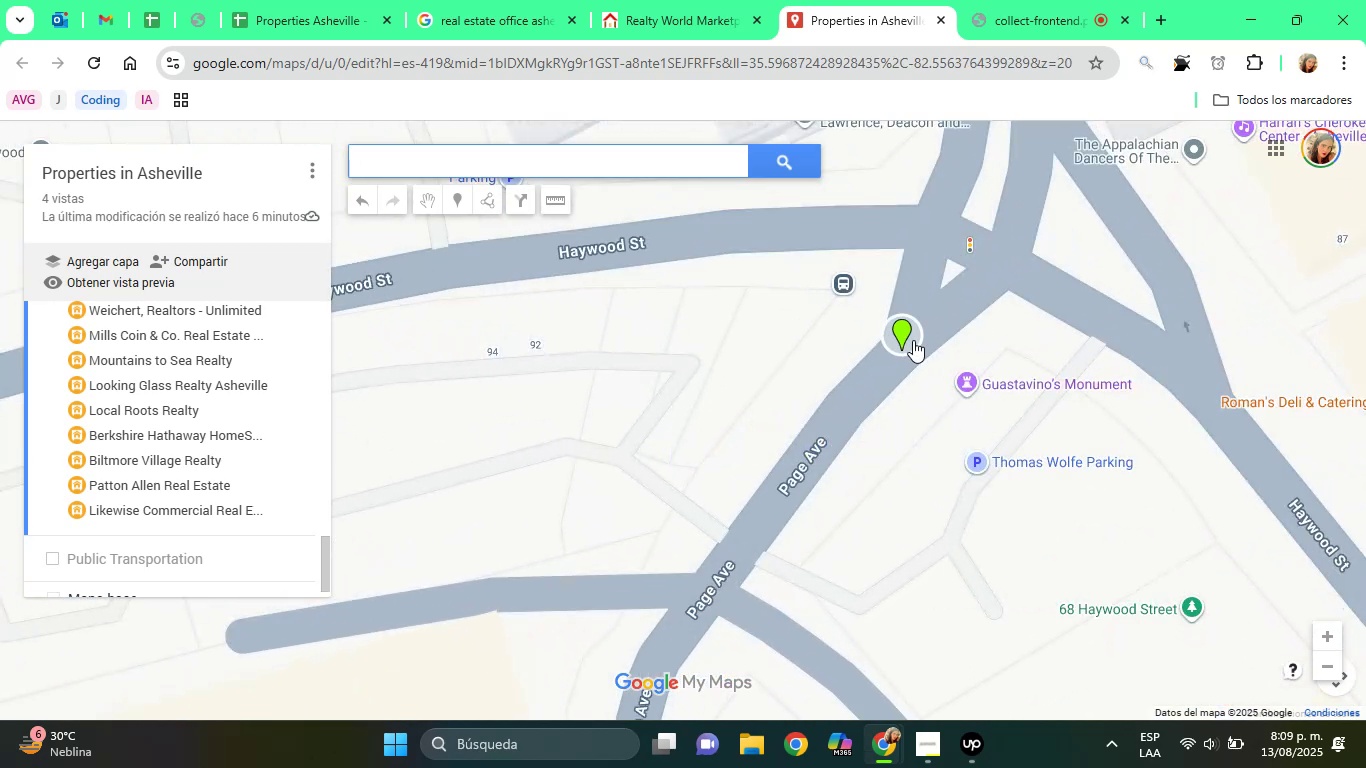 
left_click([906, 329])
 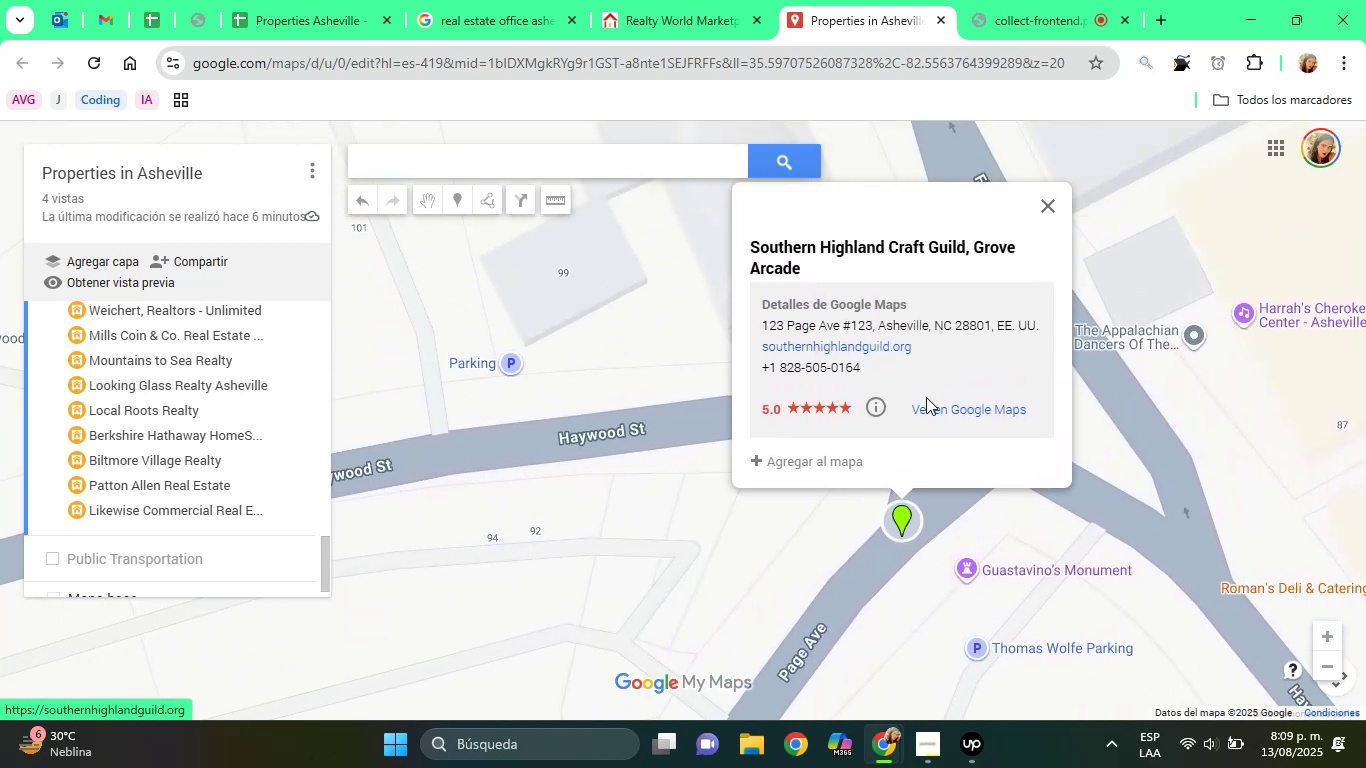 
left_click_drag(start_coordinate=[813, 557], to_coordinate=[868, 360])
 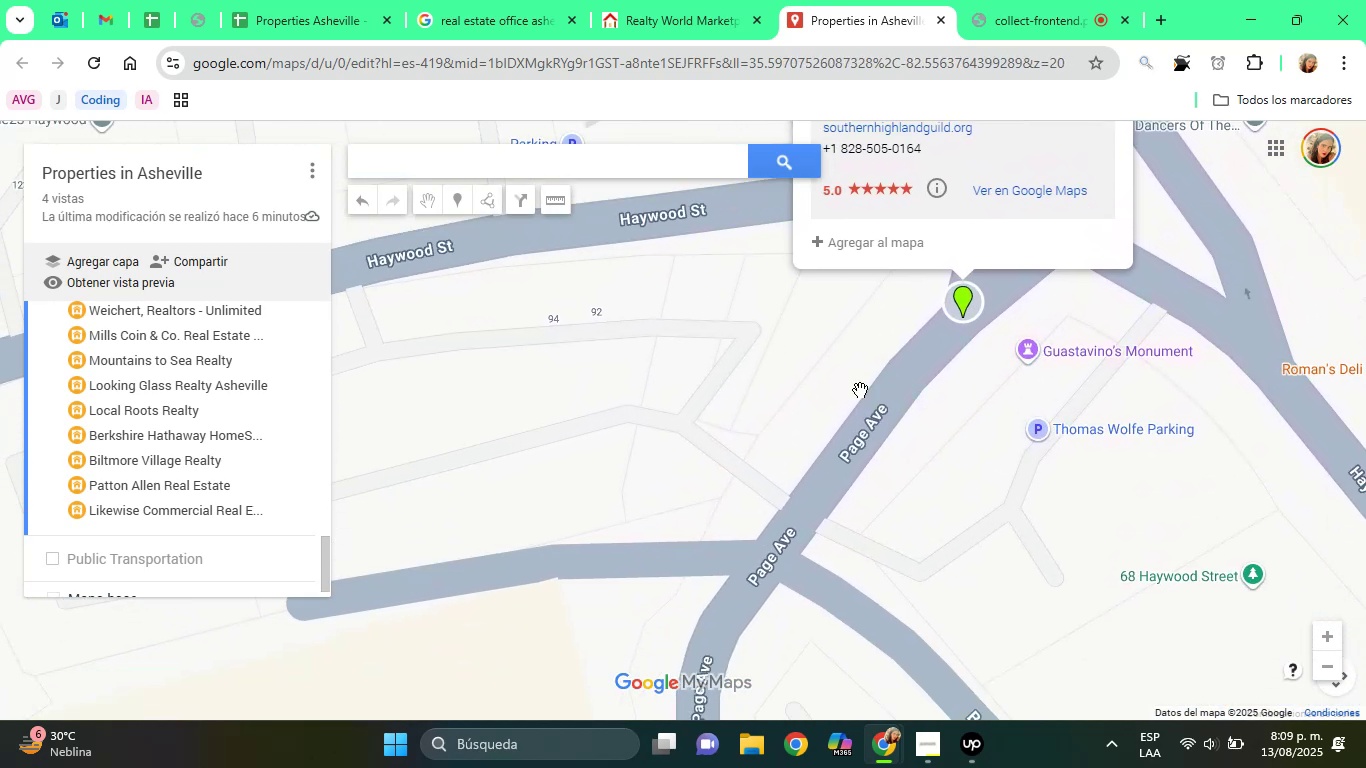 
scroll: coordinate [812, 486], scroll_direction: down, amount: 4.0
 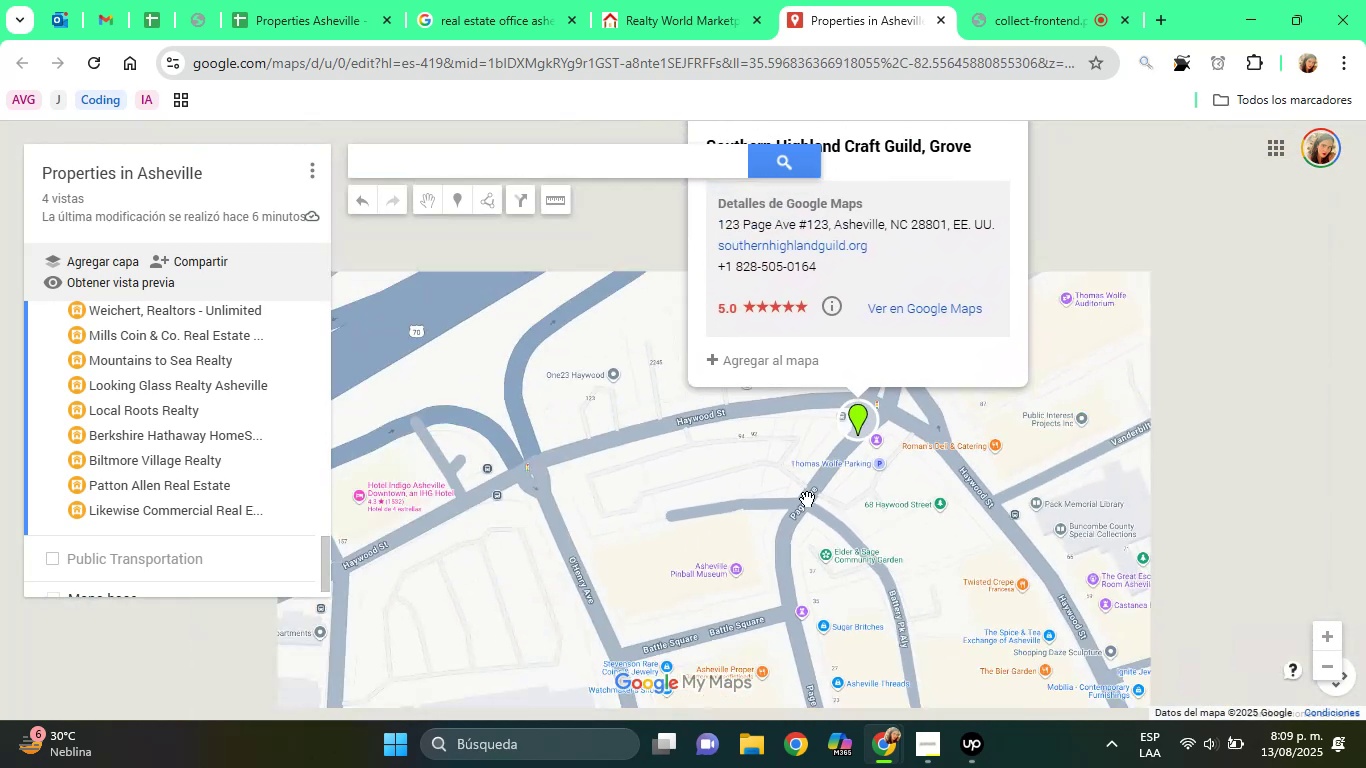 
left_click_drag(start_coordinate=[811, 534], to_coordinate=[791, 365])
 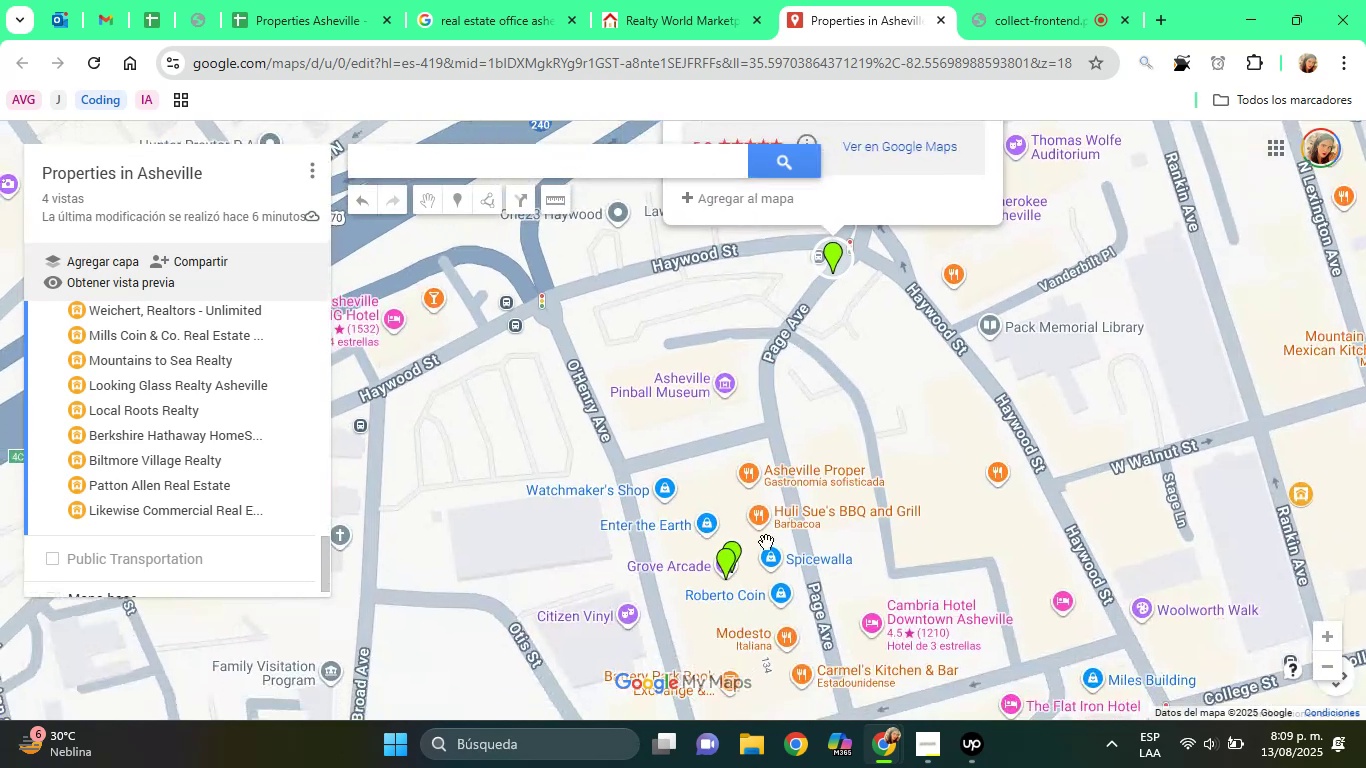 
scroll: coordinate [765, 553], scroll_direction: up, amount: 3.0
 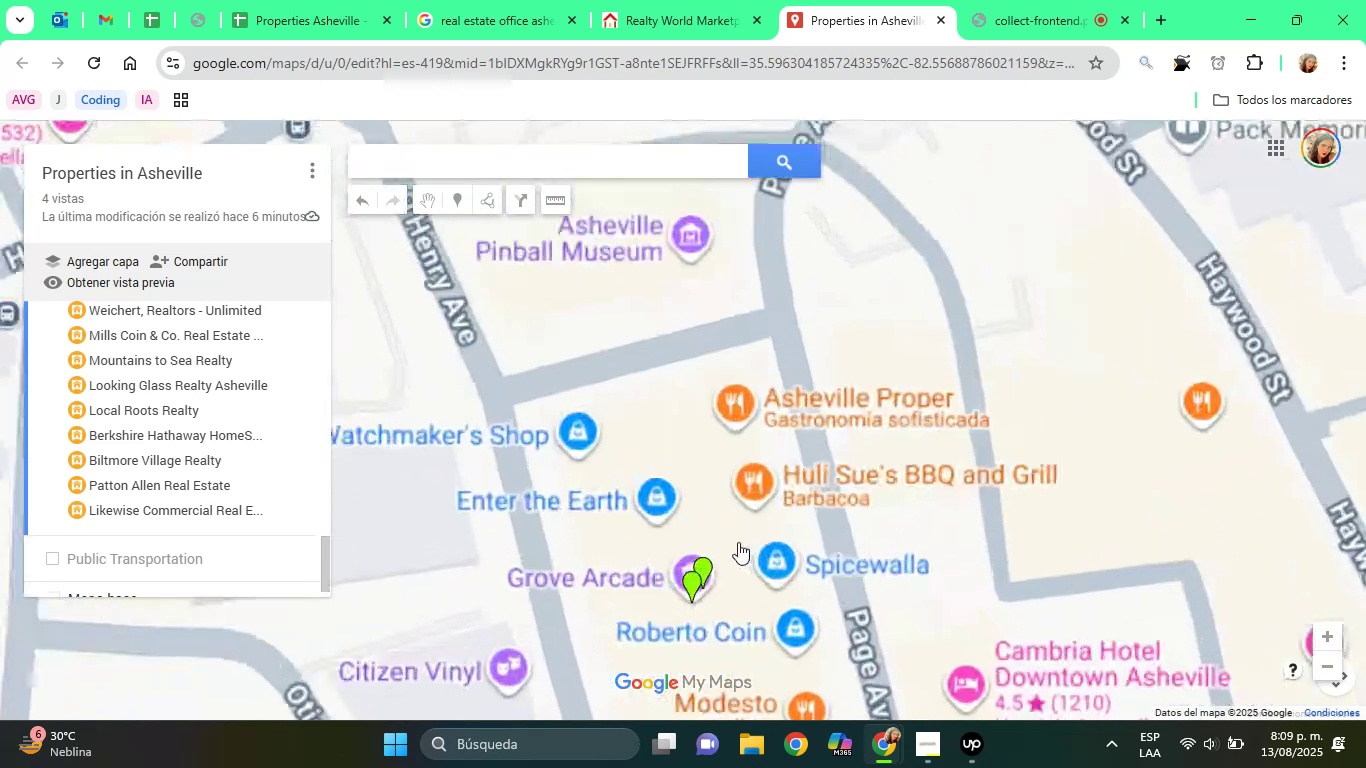 
left_click_drag(start_coordinate=[738, 530], to_coordinate=[814, 423])
 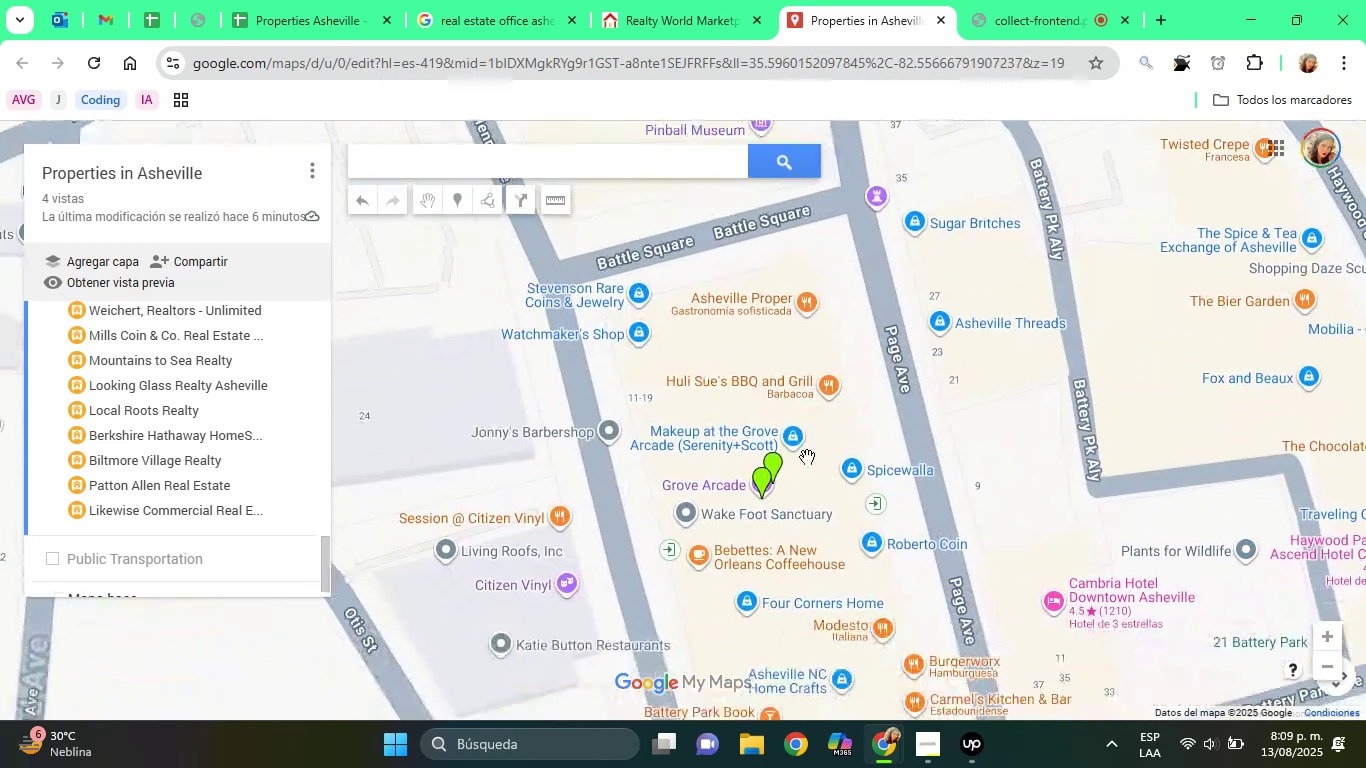 
scroll: coordinate [810, 470], scroll_direction: up, amount: 5.0
 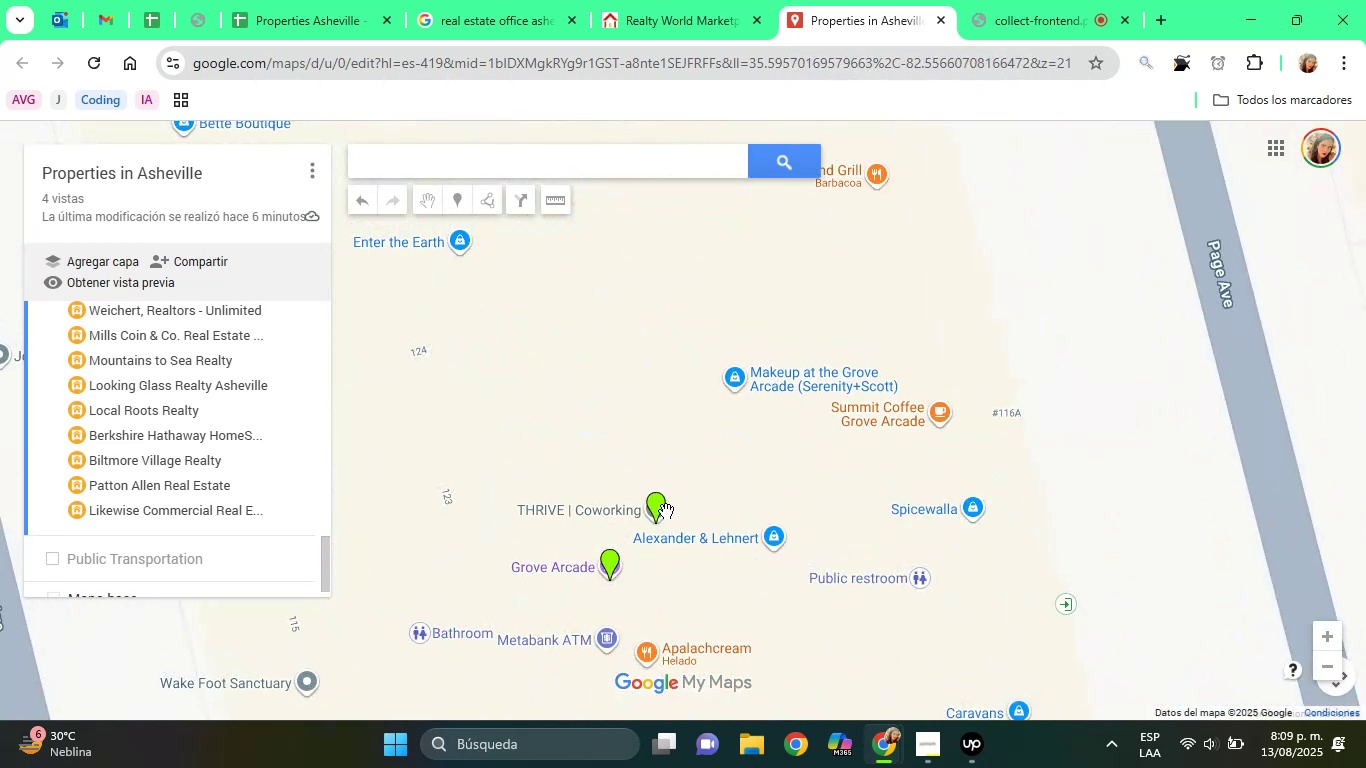 
left_click([659, 511])
 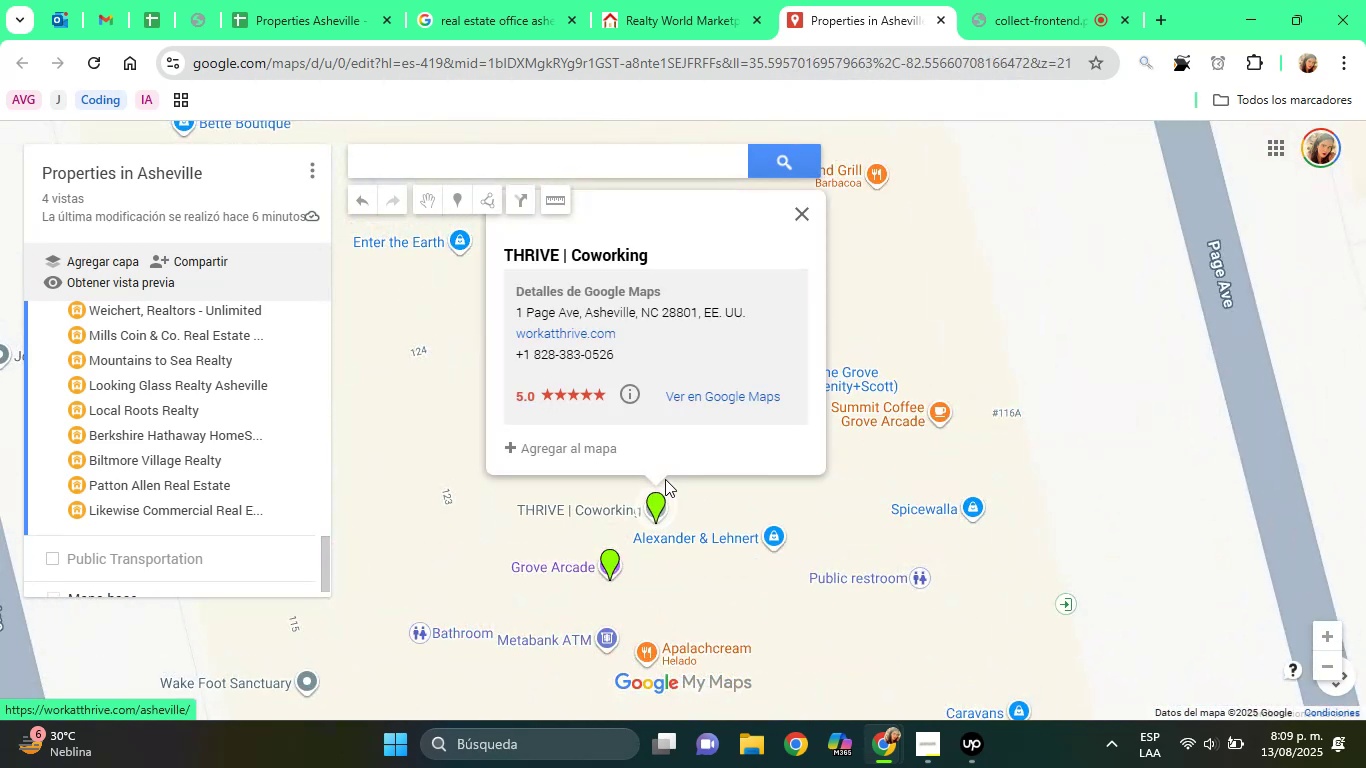 
wait(7.05)
 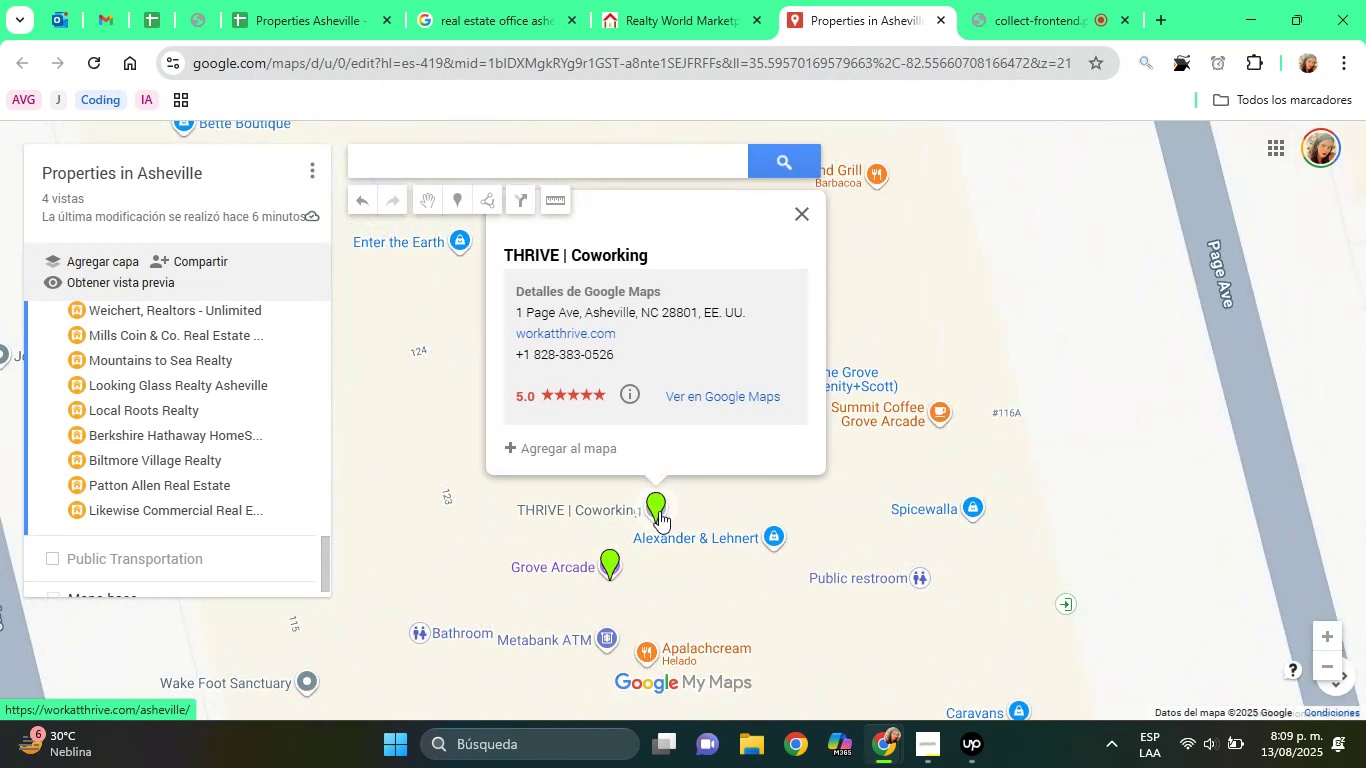 
left_click([613, 452])
 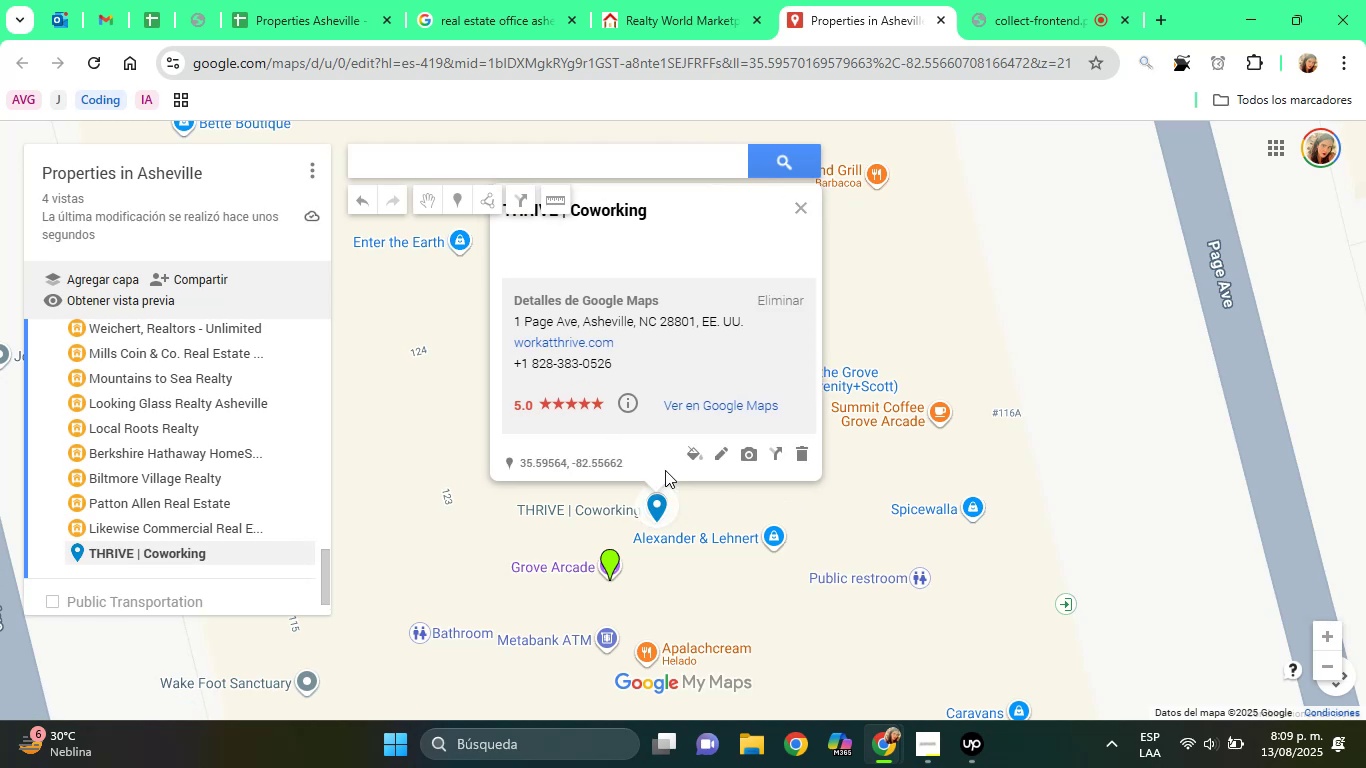 
left_click([691, 456])
 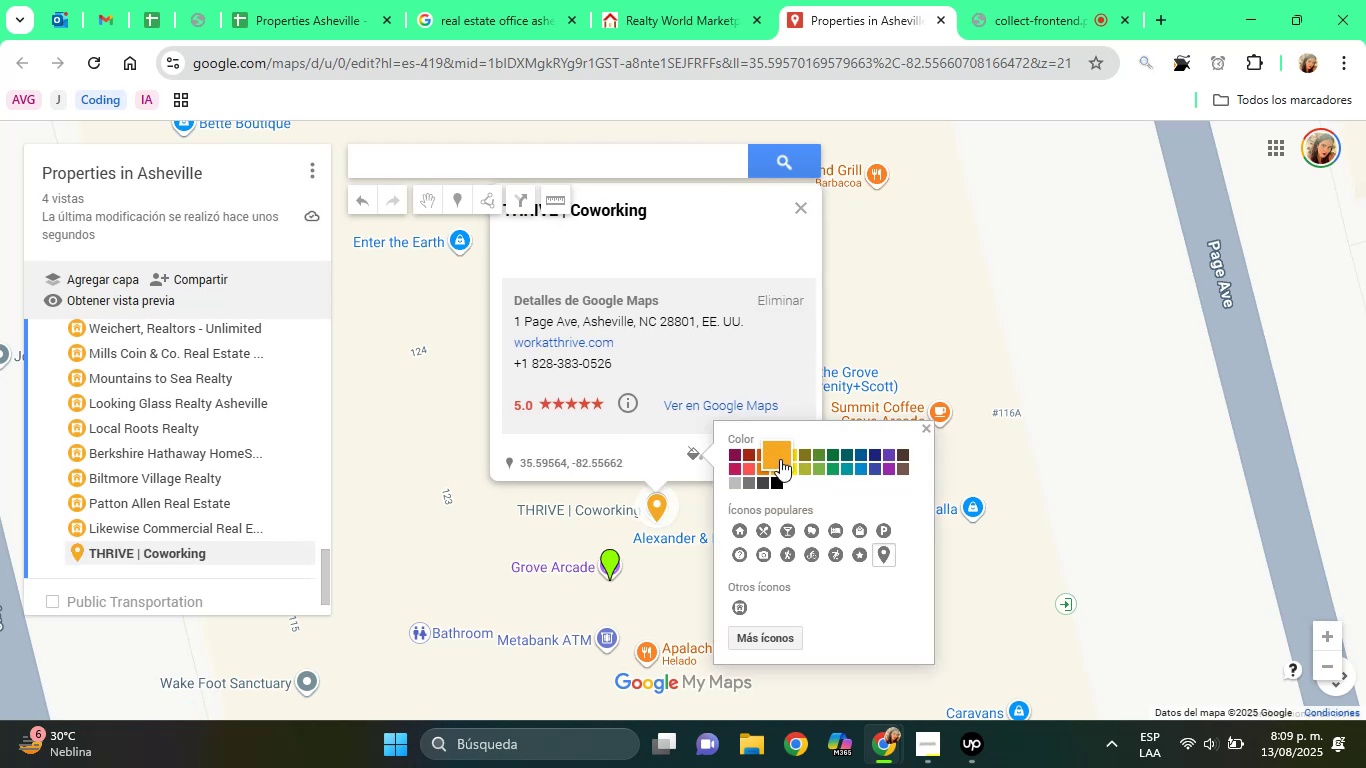 
left_click([1036, 0])
 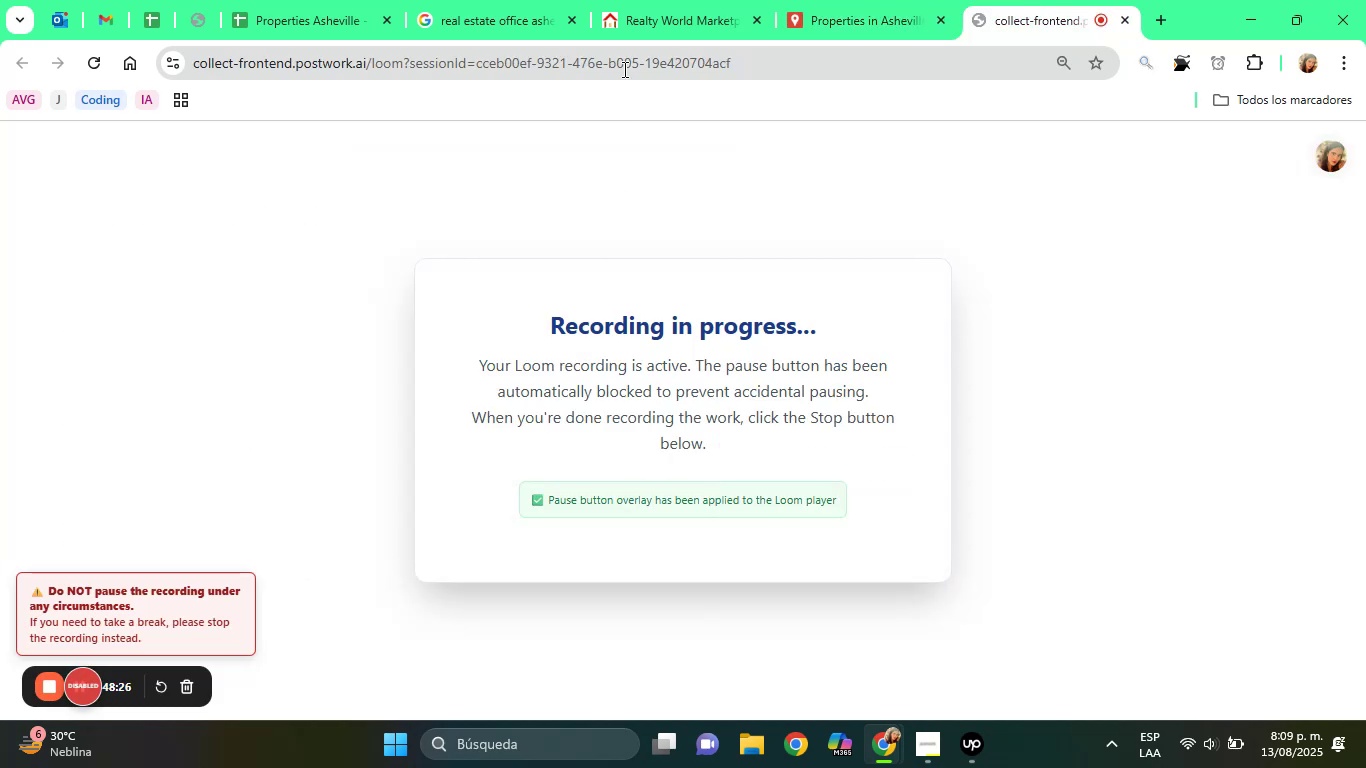 
left_click([687, 0])
 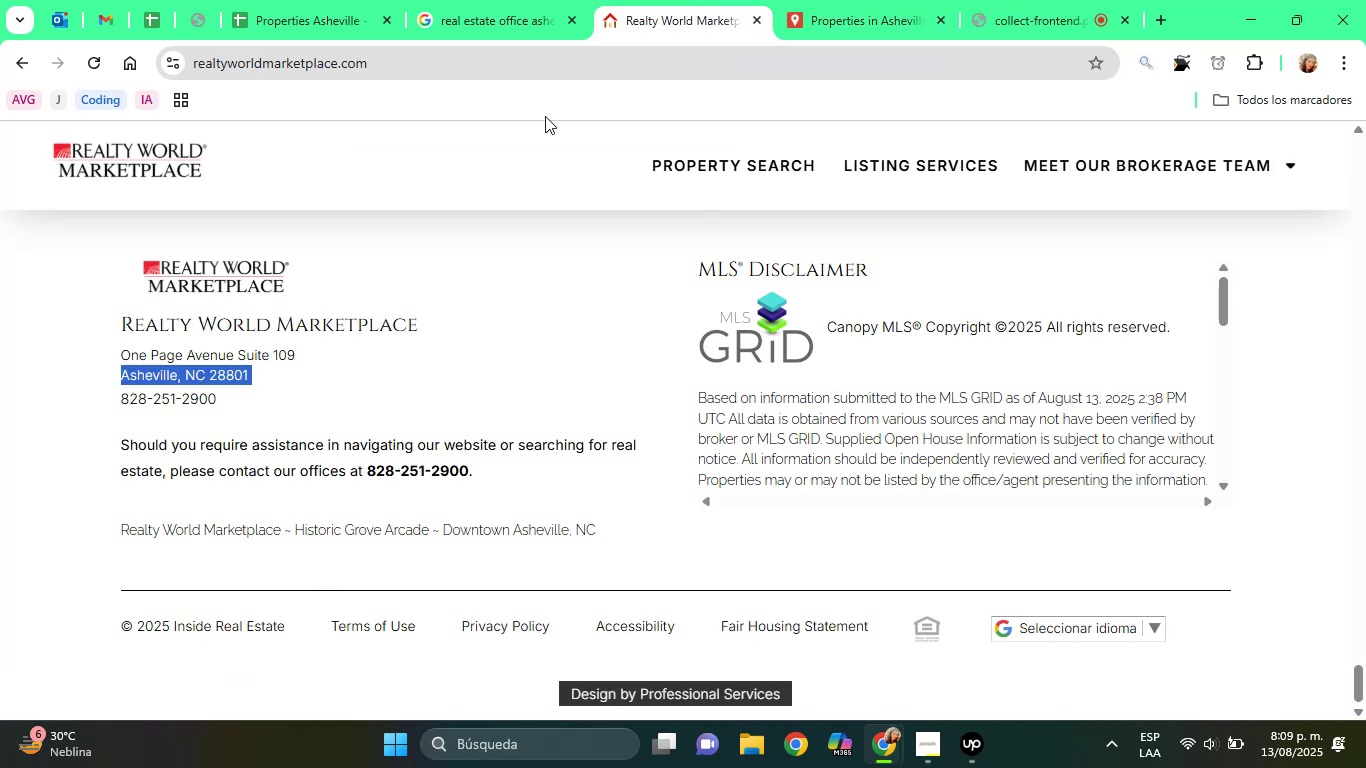 
left_click([506, 0])
 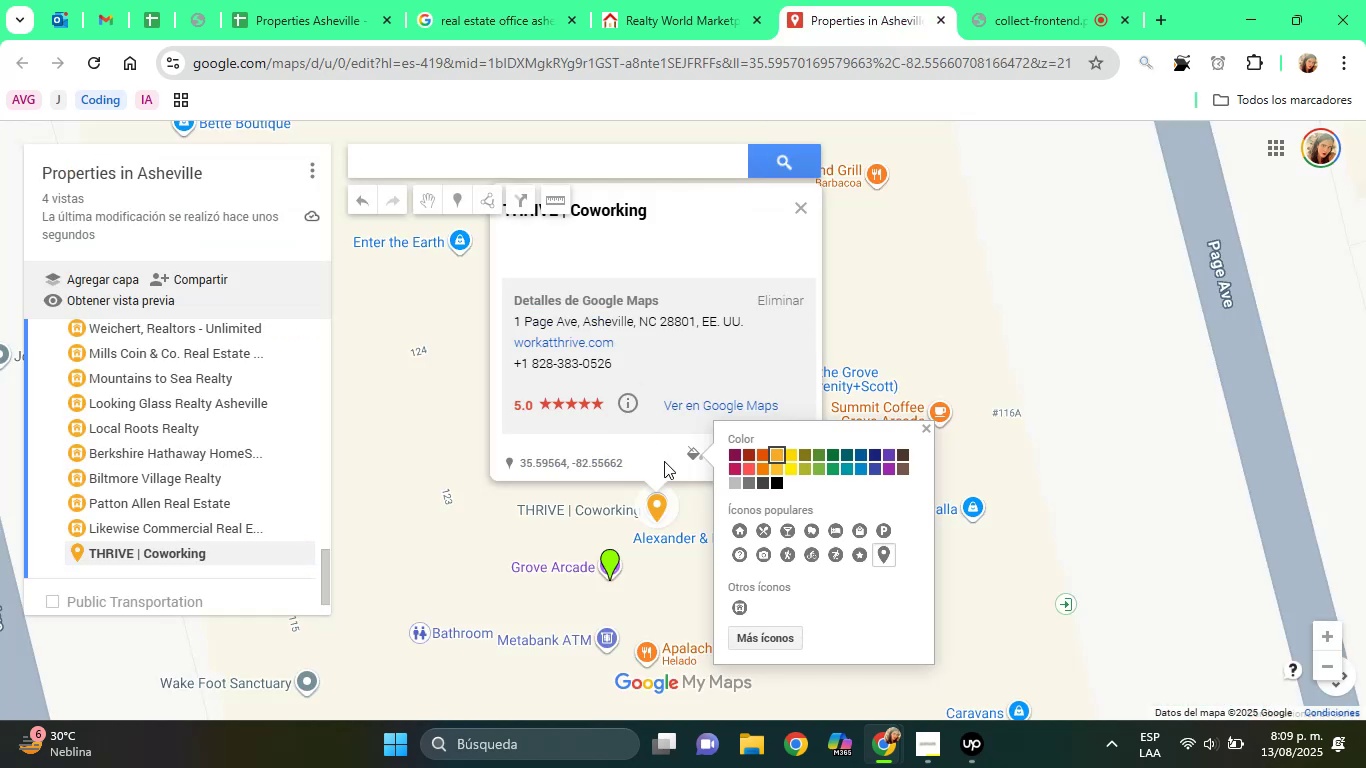 
left_click([745, 609])
 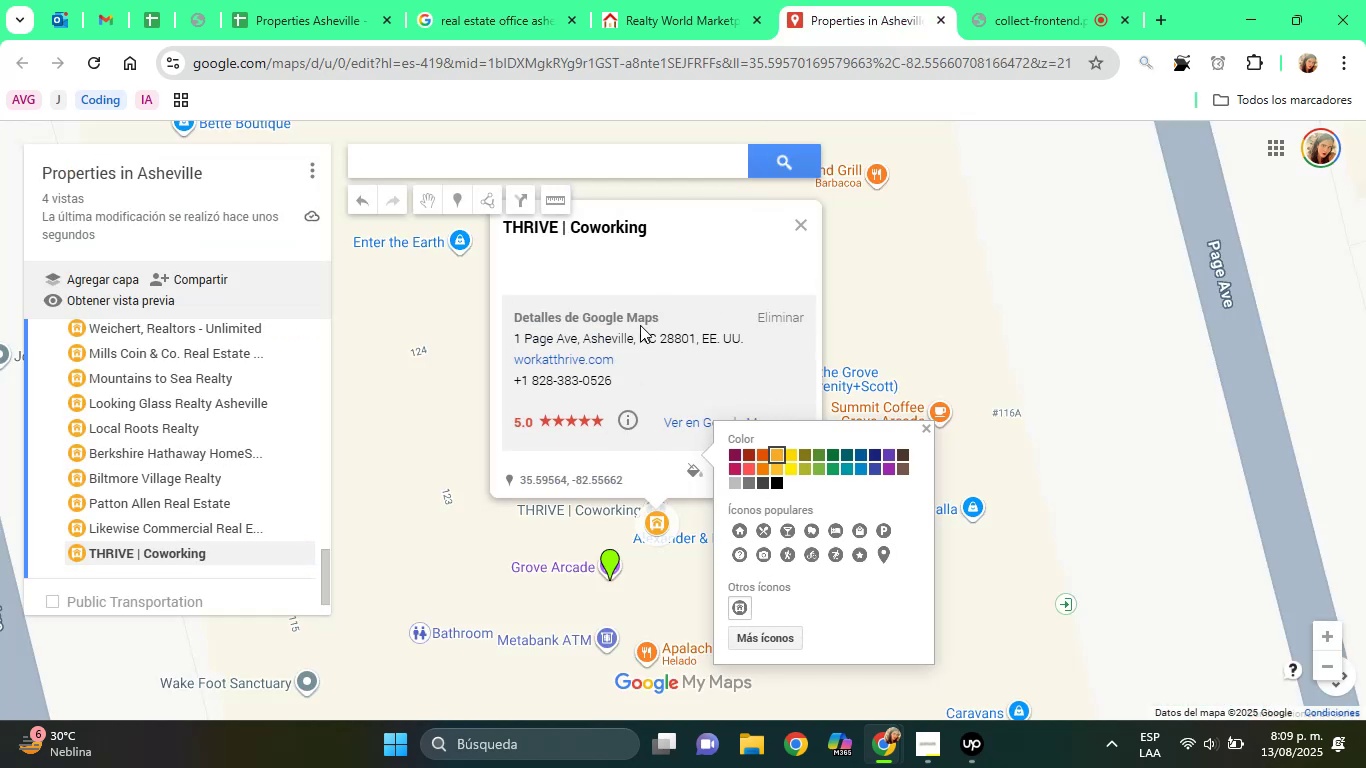 
double_click([644, 322])
 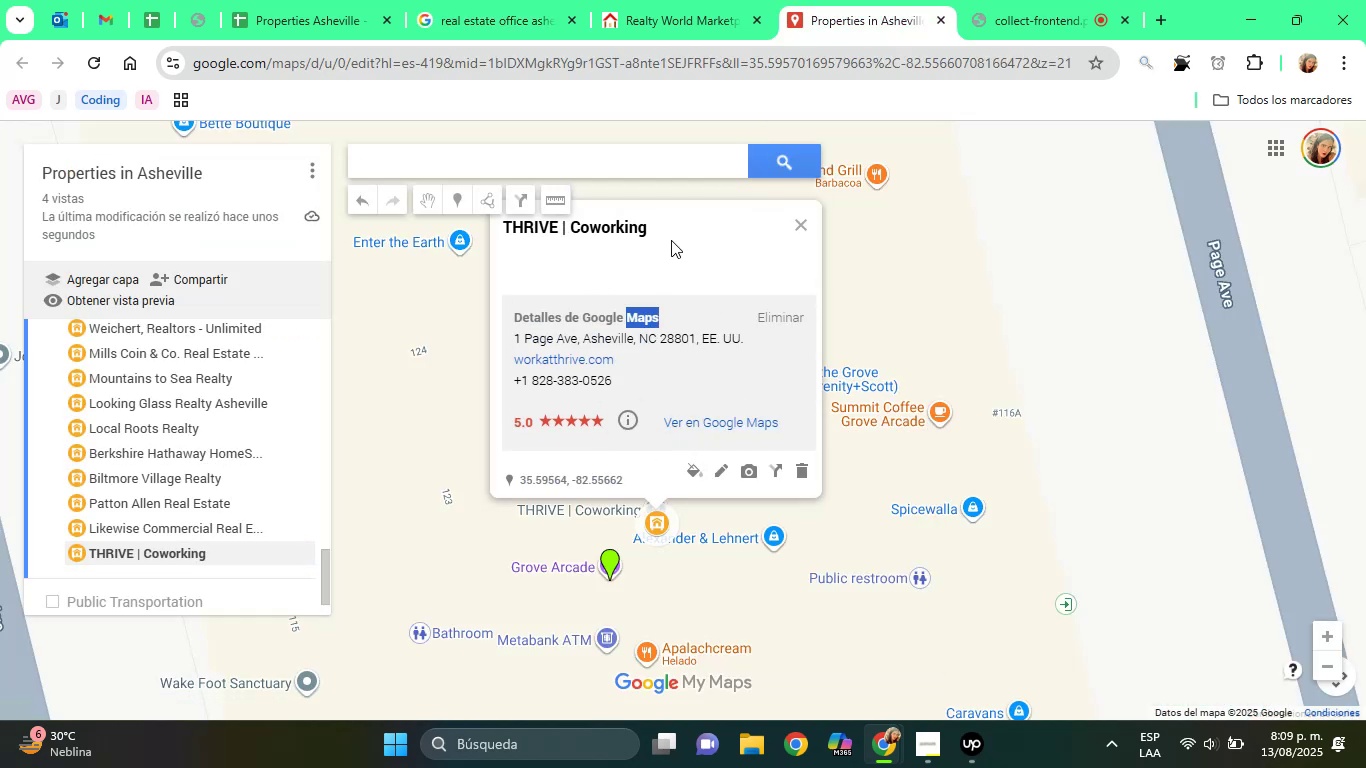 
left_click([730, 468])
 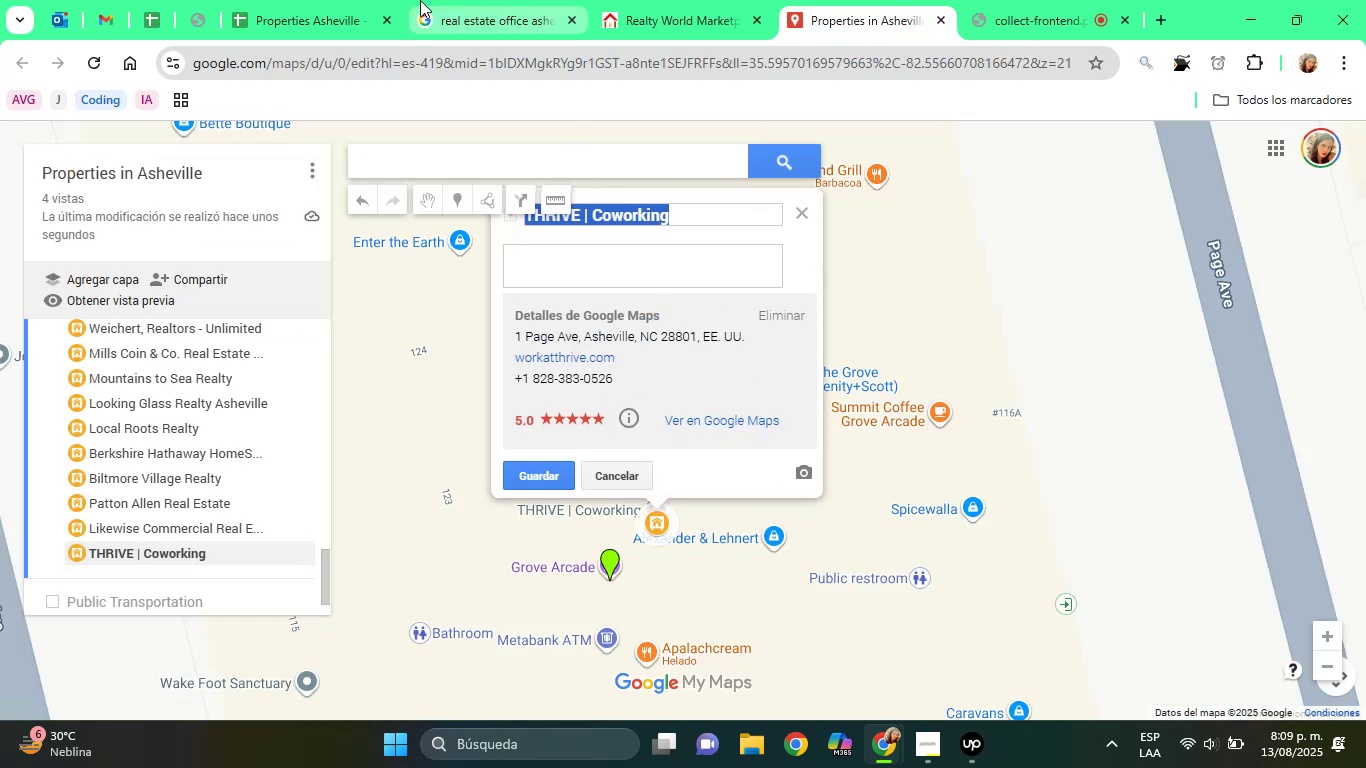 
left_click([352, 0])
 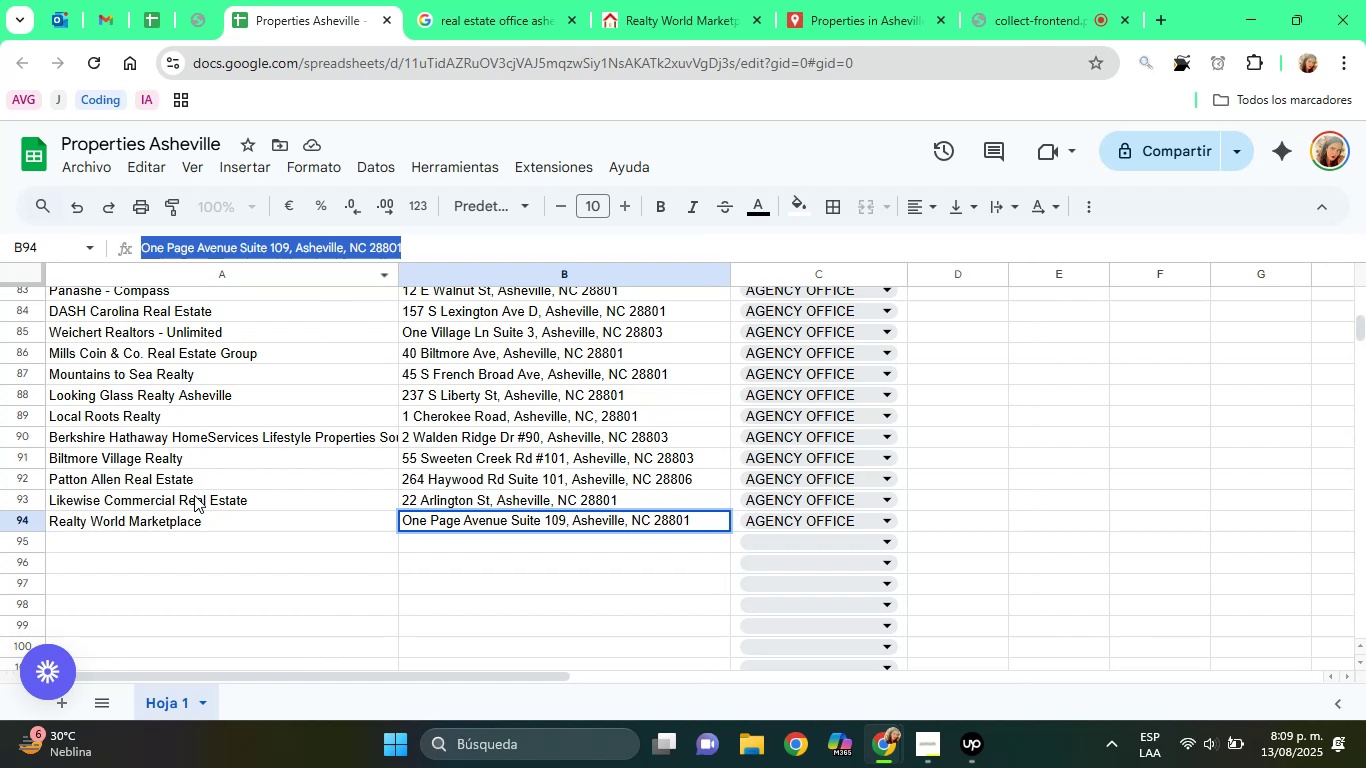 
left_click([200, 517])
 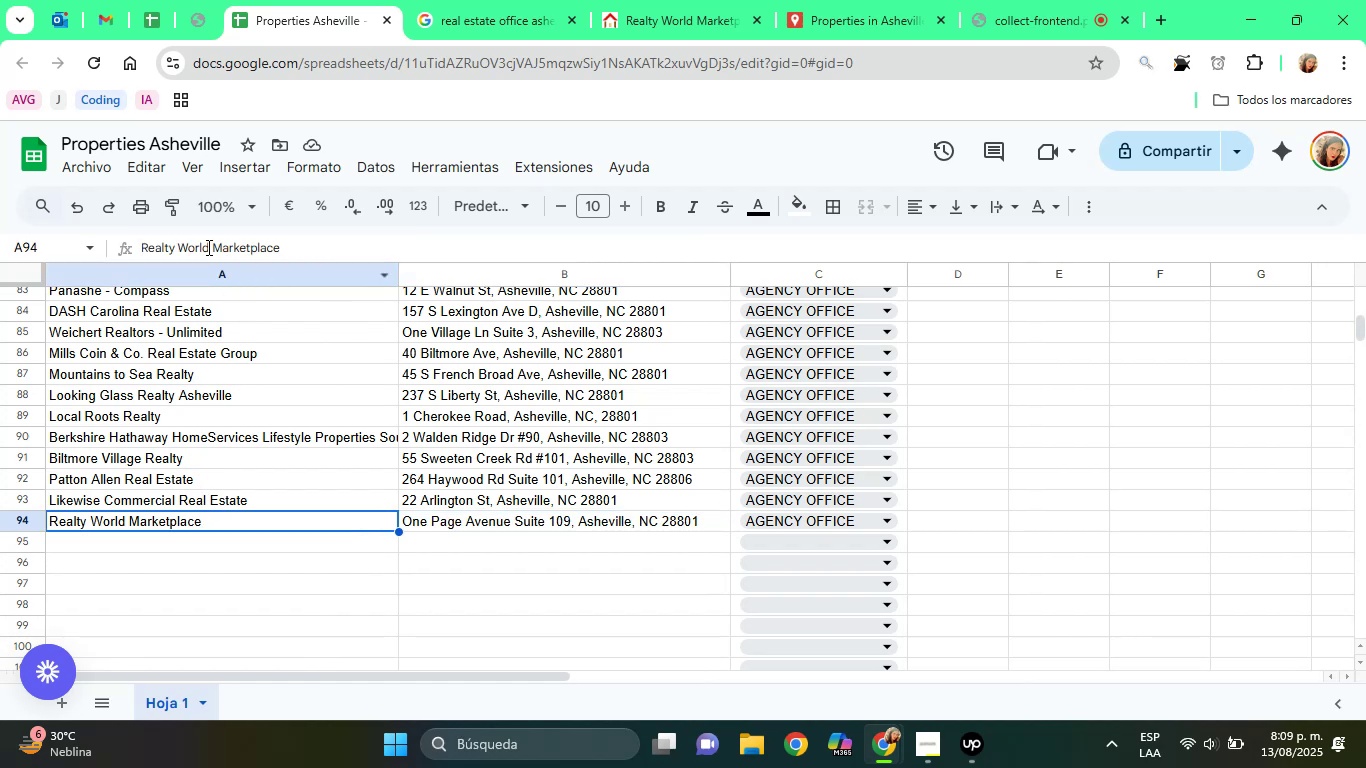 
double_click([205, 242])
 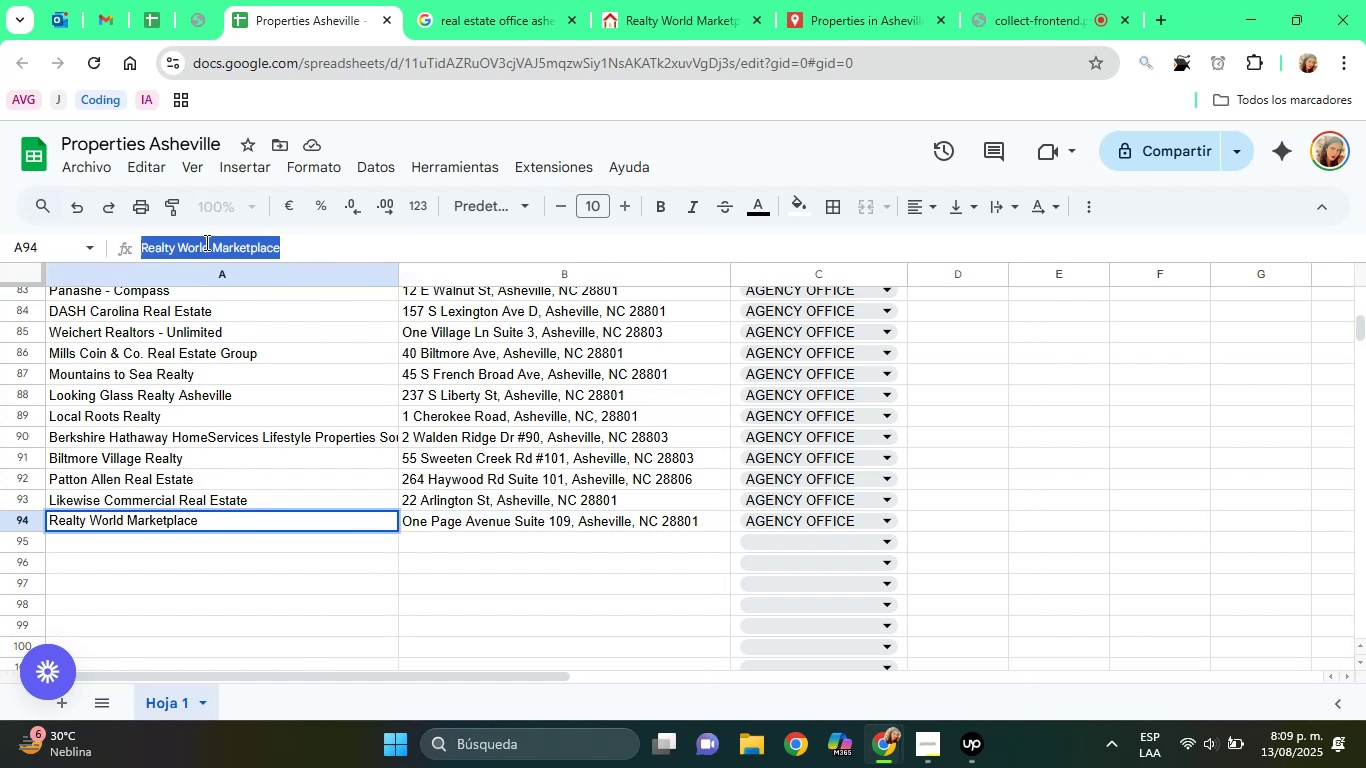 
triple_click([205, 242])
 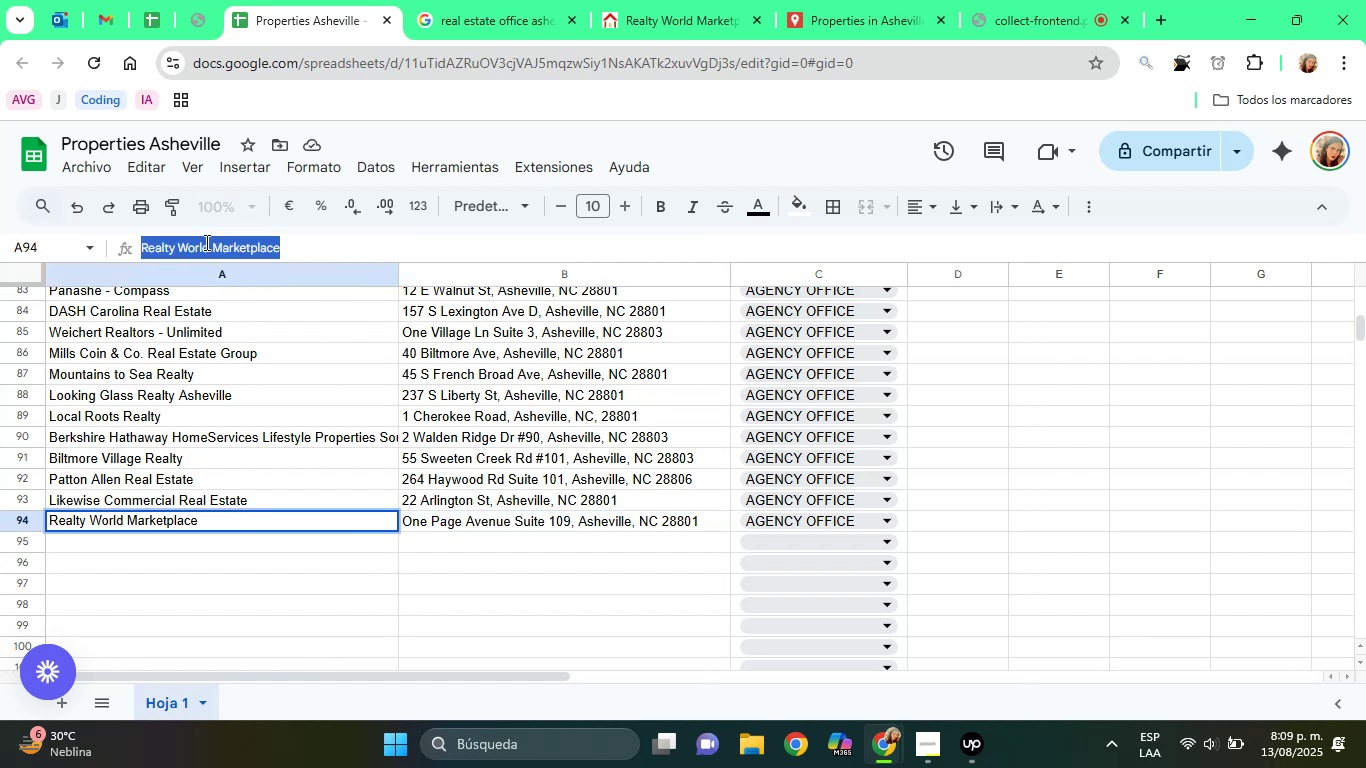 
right_click([205, 242])
 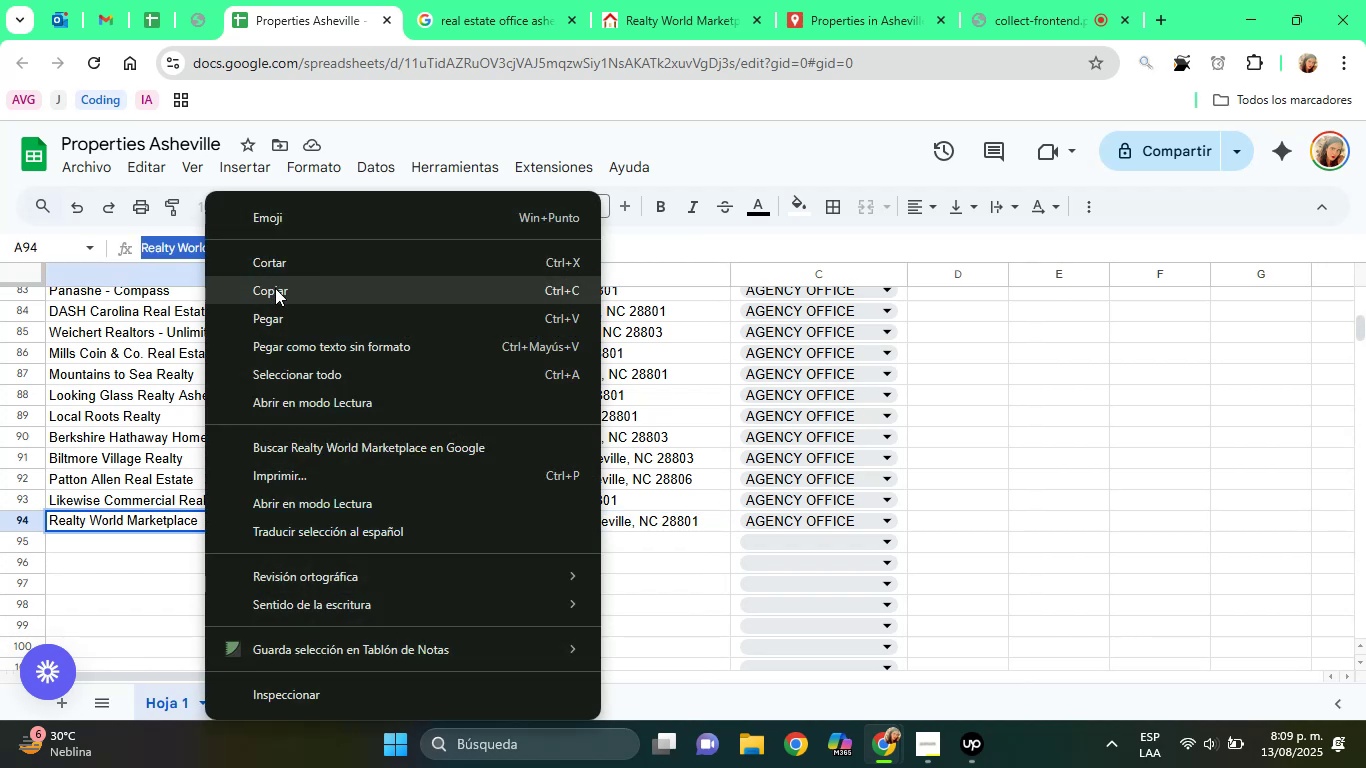 
left_click([275, 288])
 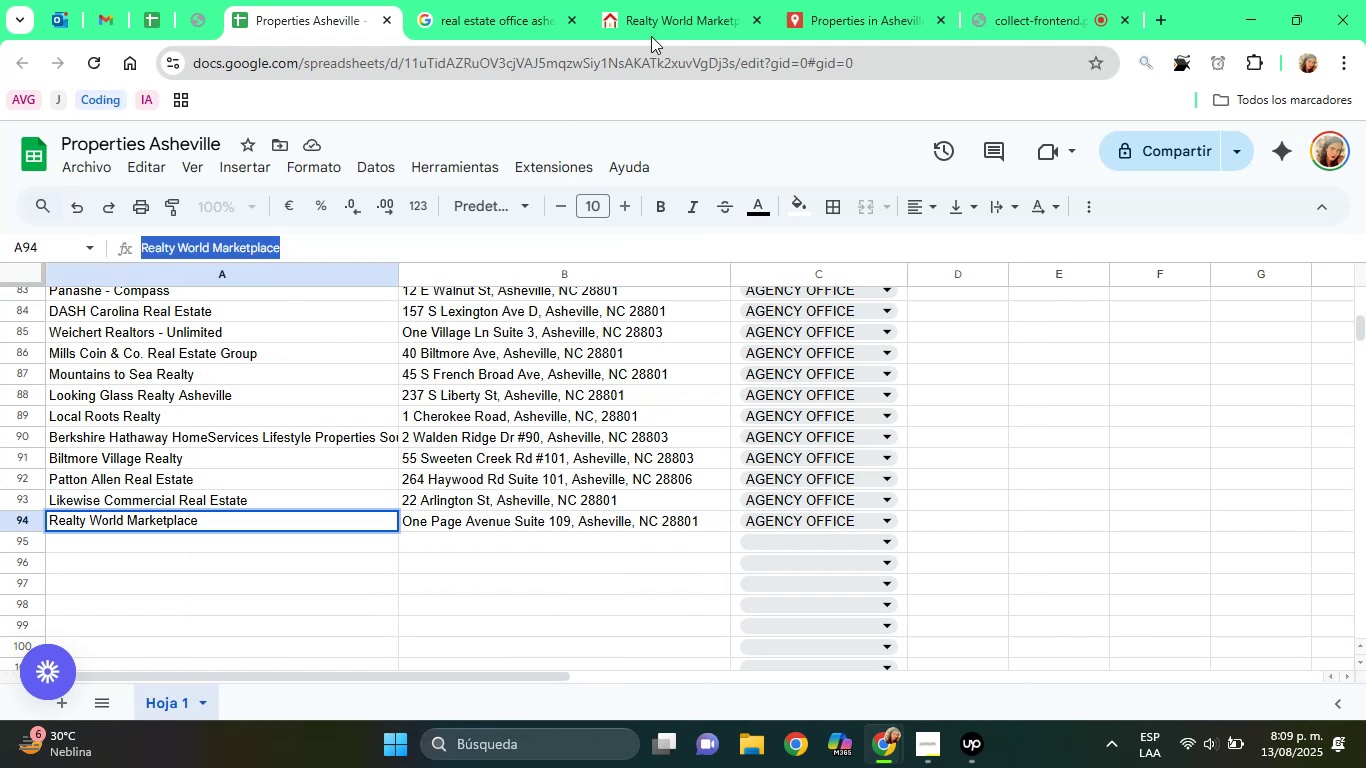 
left_click([667, 10])
 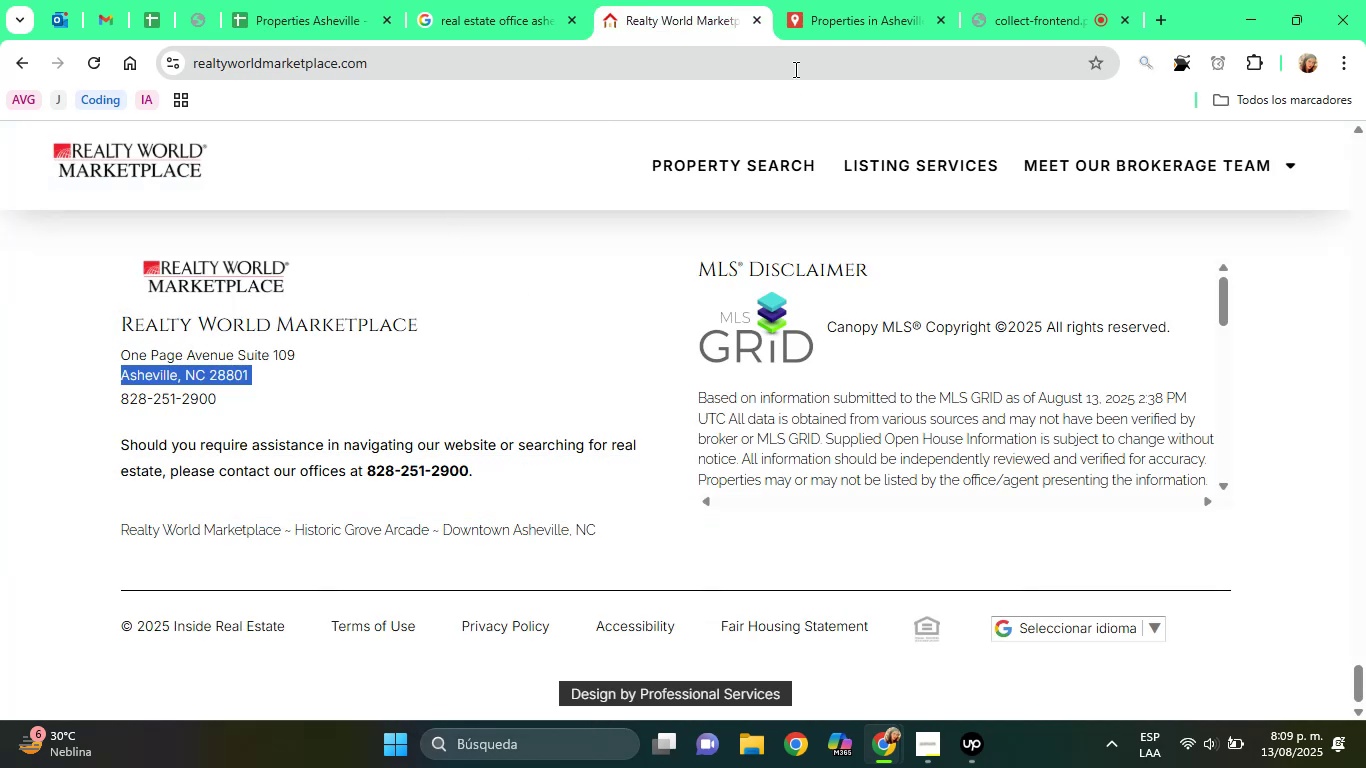 
left_click([840, 0])
 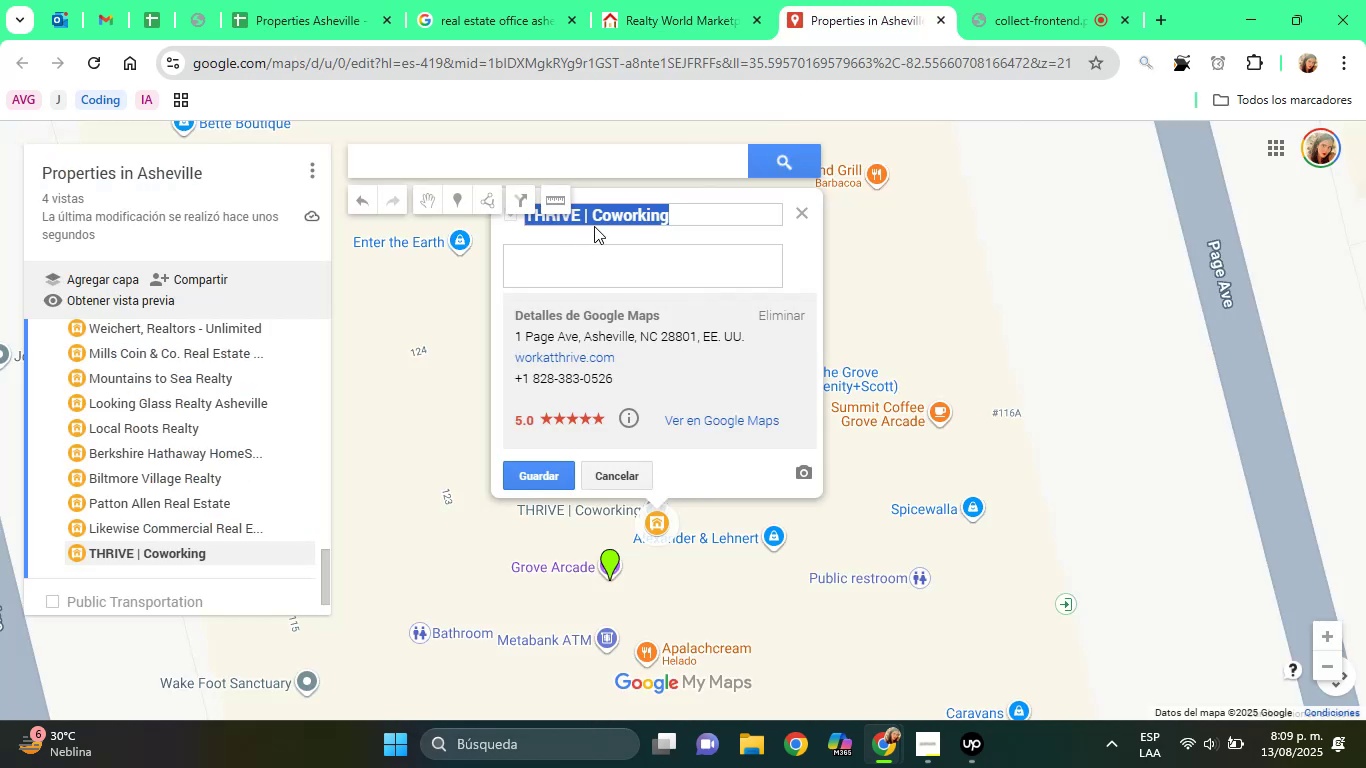 
right_click([610, 214])
 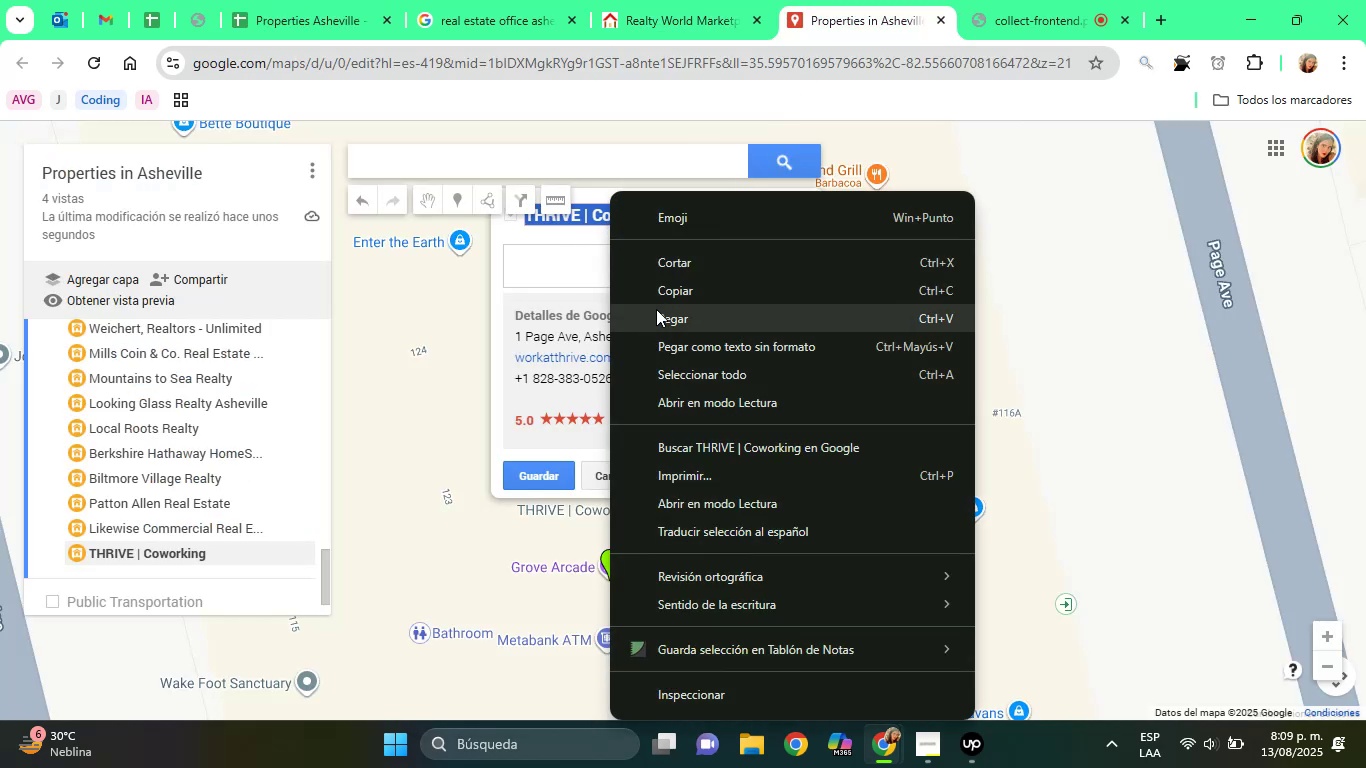 
left_click([663, 319])
 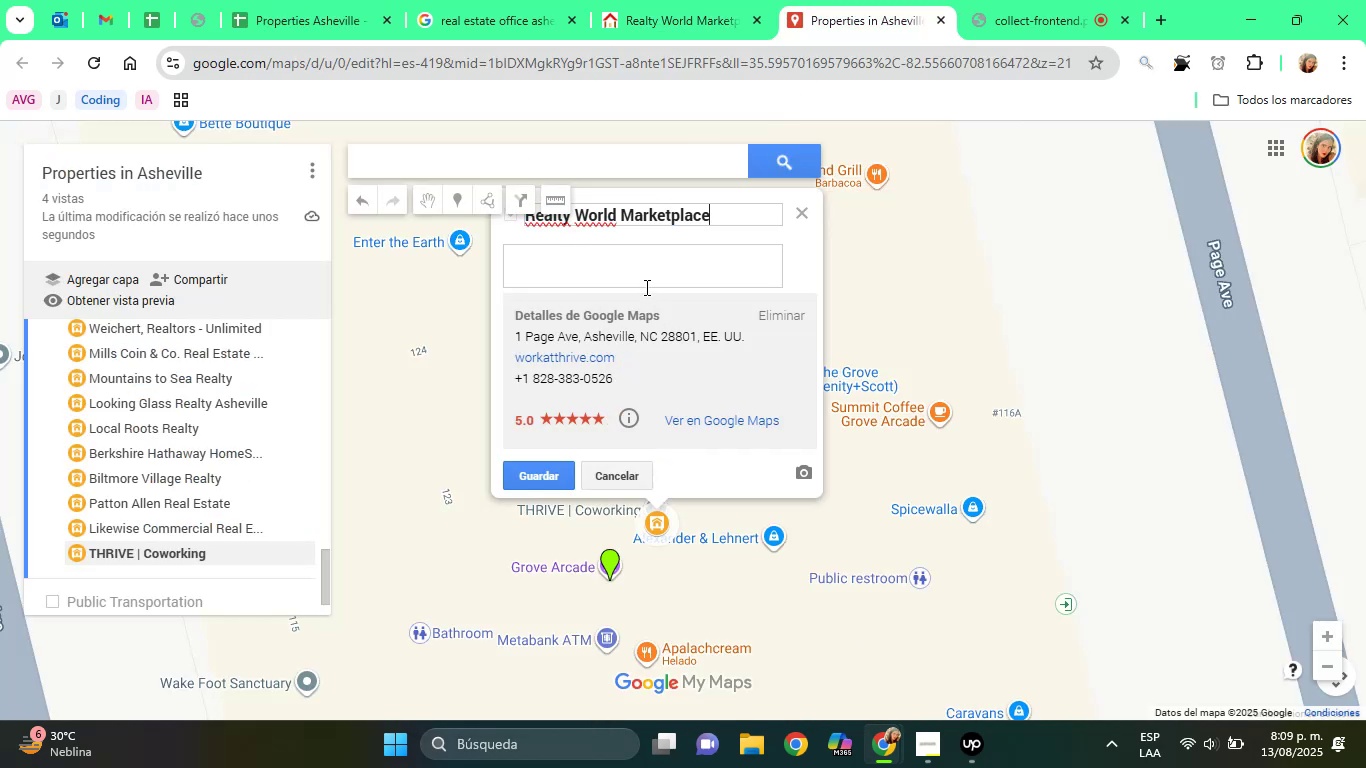 
left_click([640, 281])
 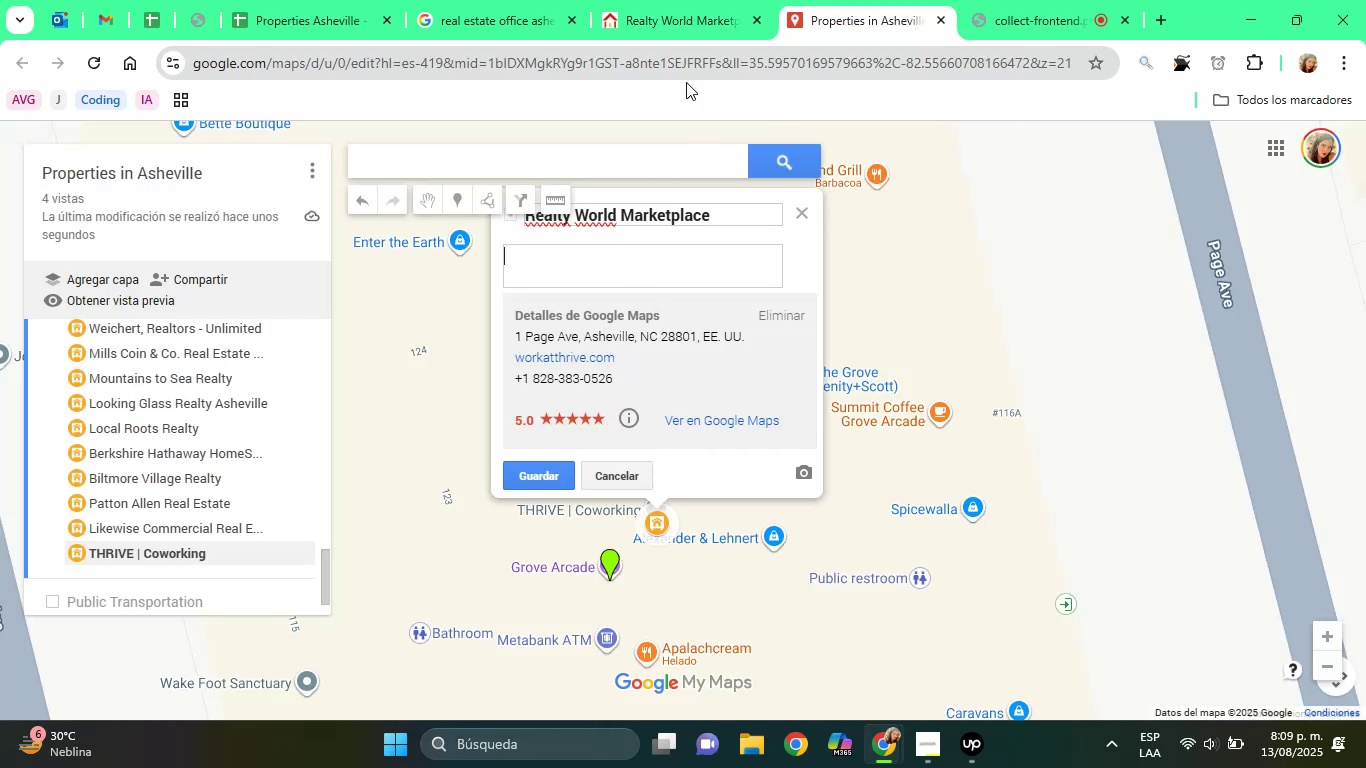 
left_click([694, 0])
 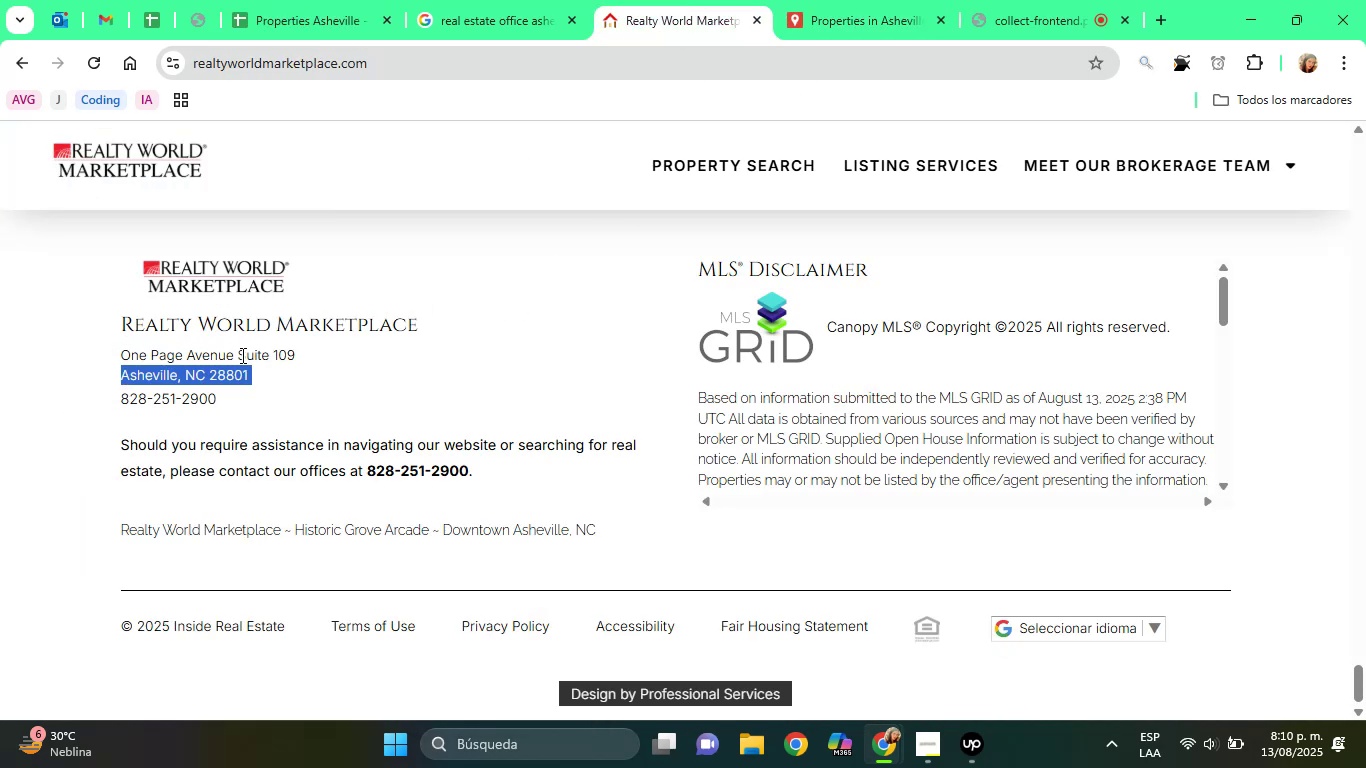 
left_click_drag(start_coordinate=[233, 355], to_coordinate=[298, 356])
 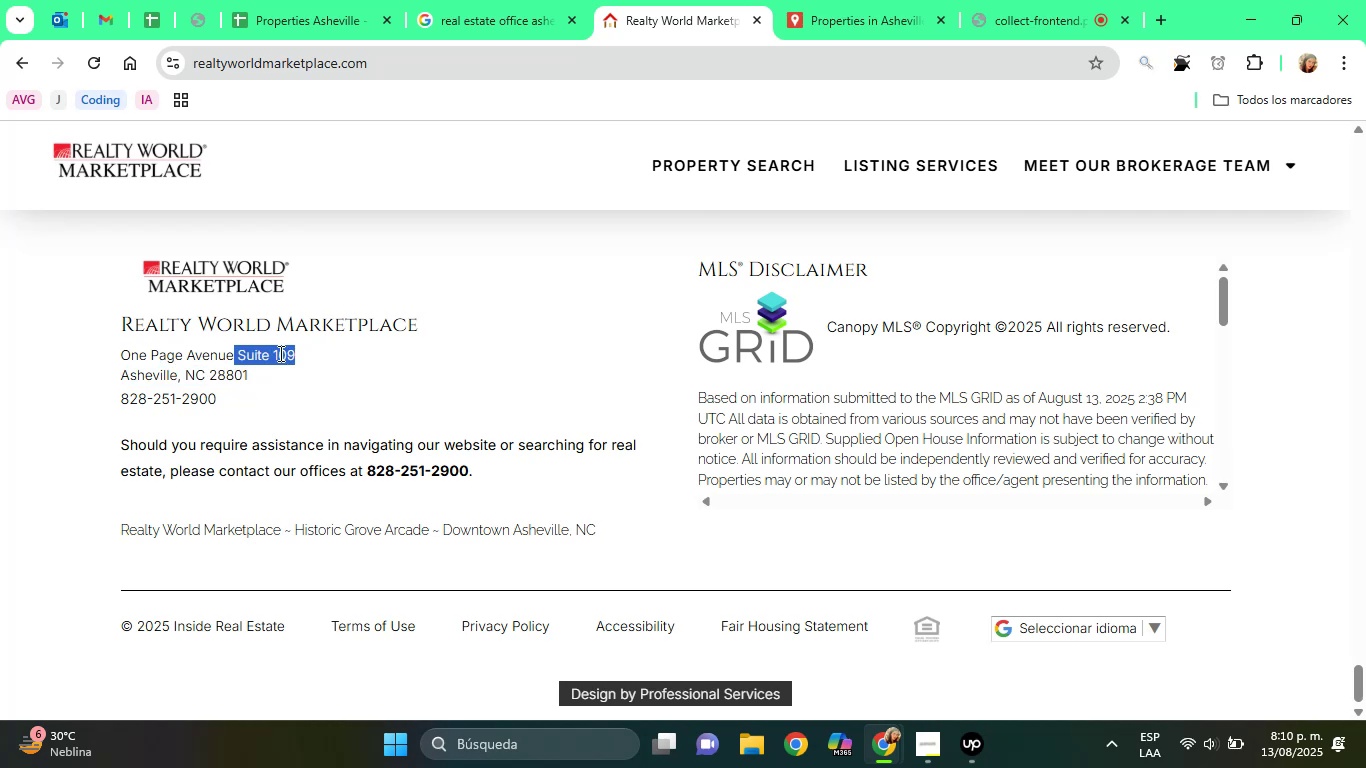 
right_click([279, 353])
 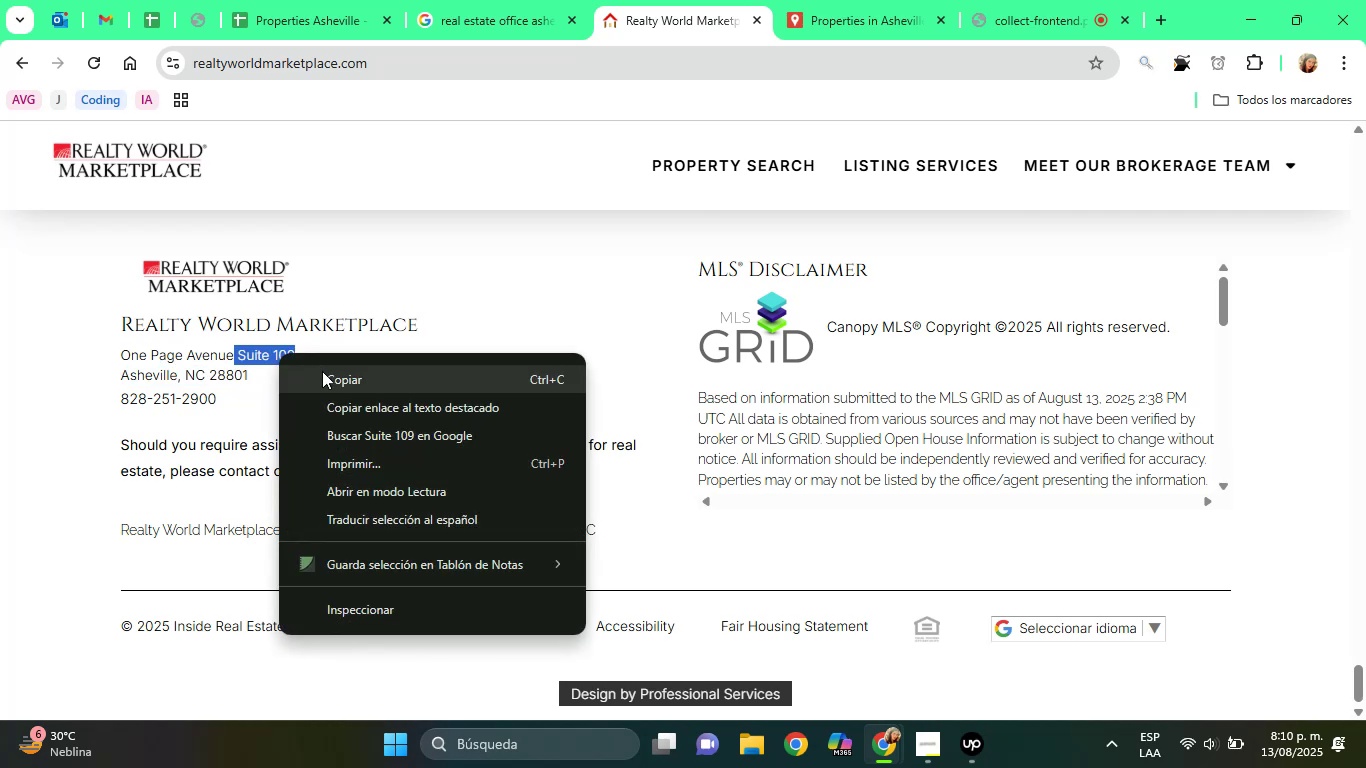 
left_click([332, 374])
 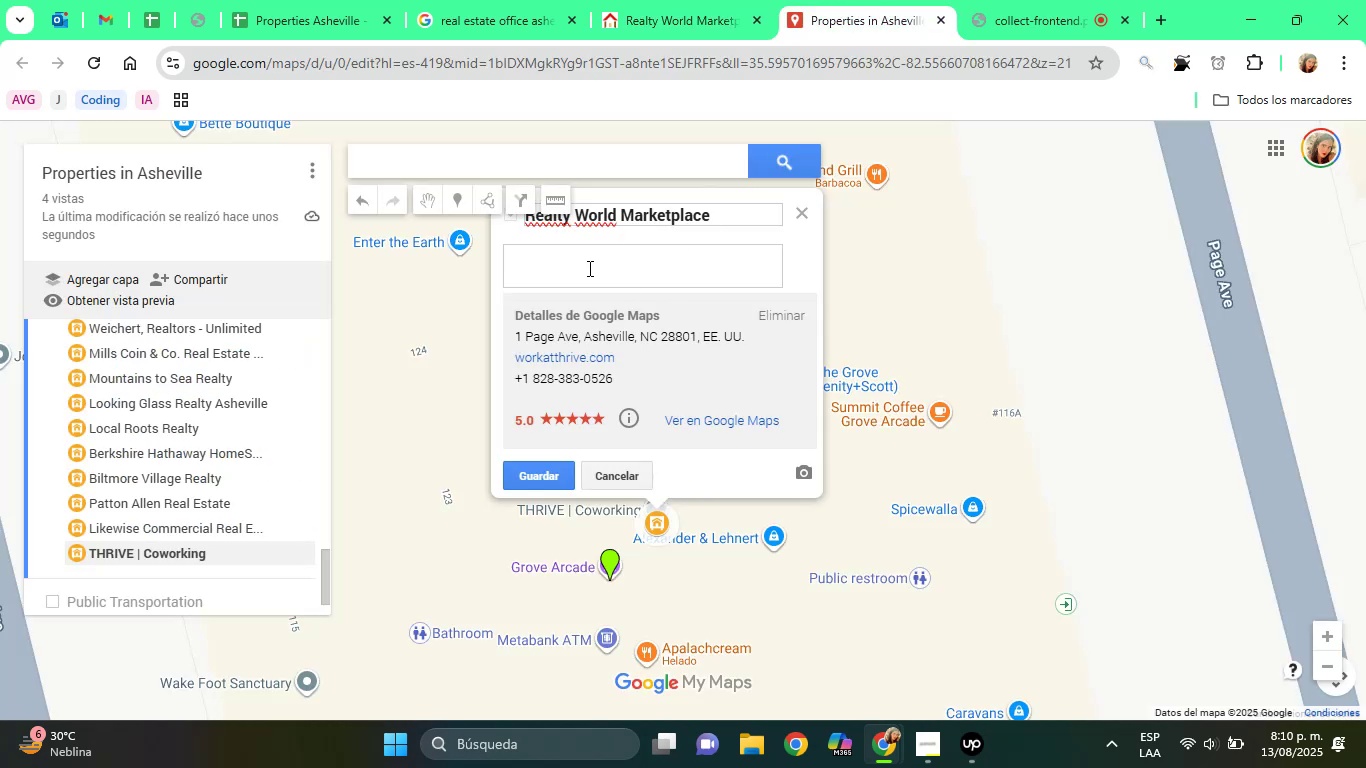 
right_click([578, 262])
 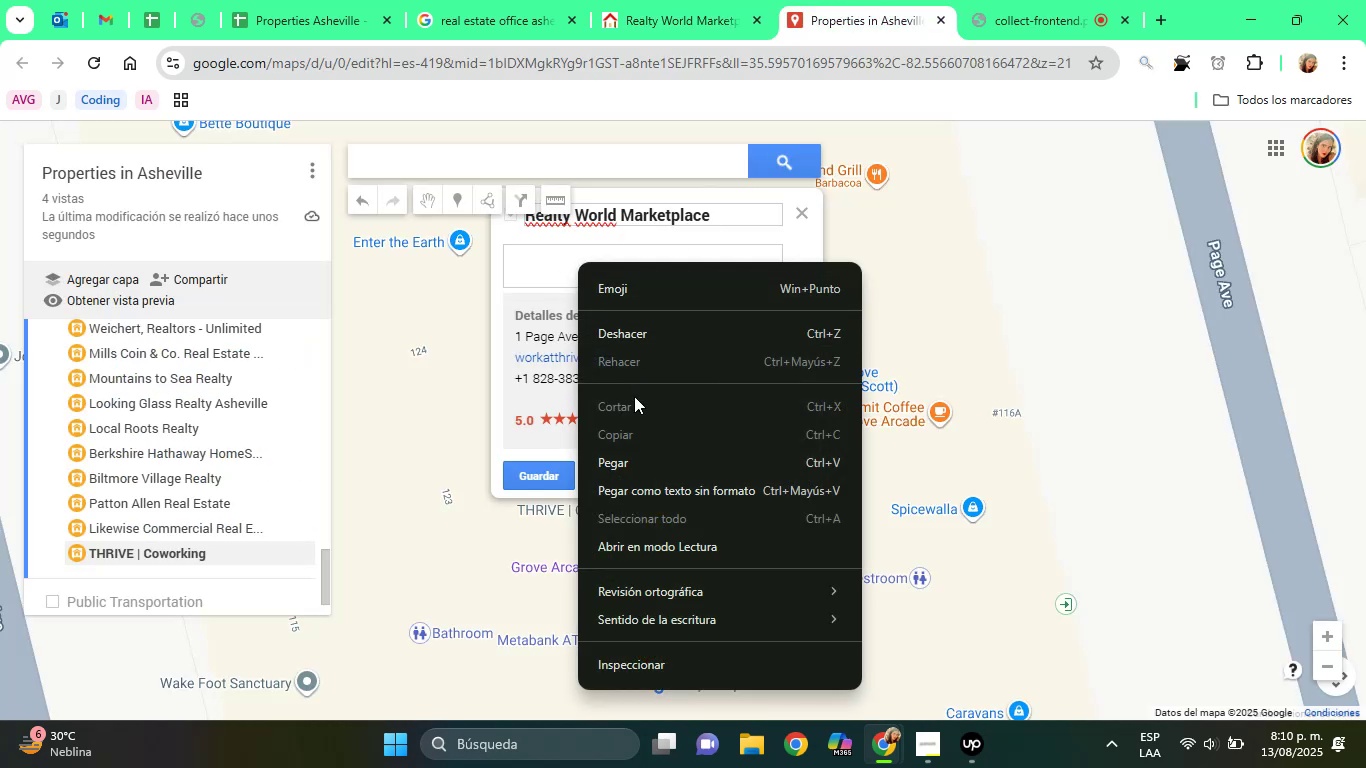 
left_click([642, 462])
 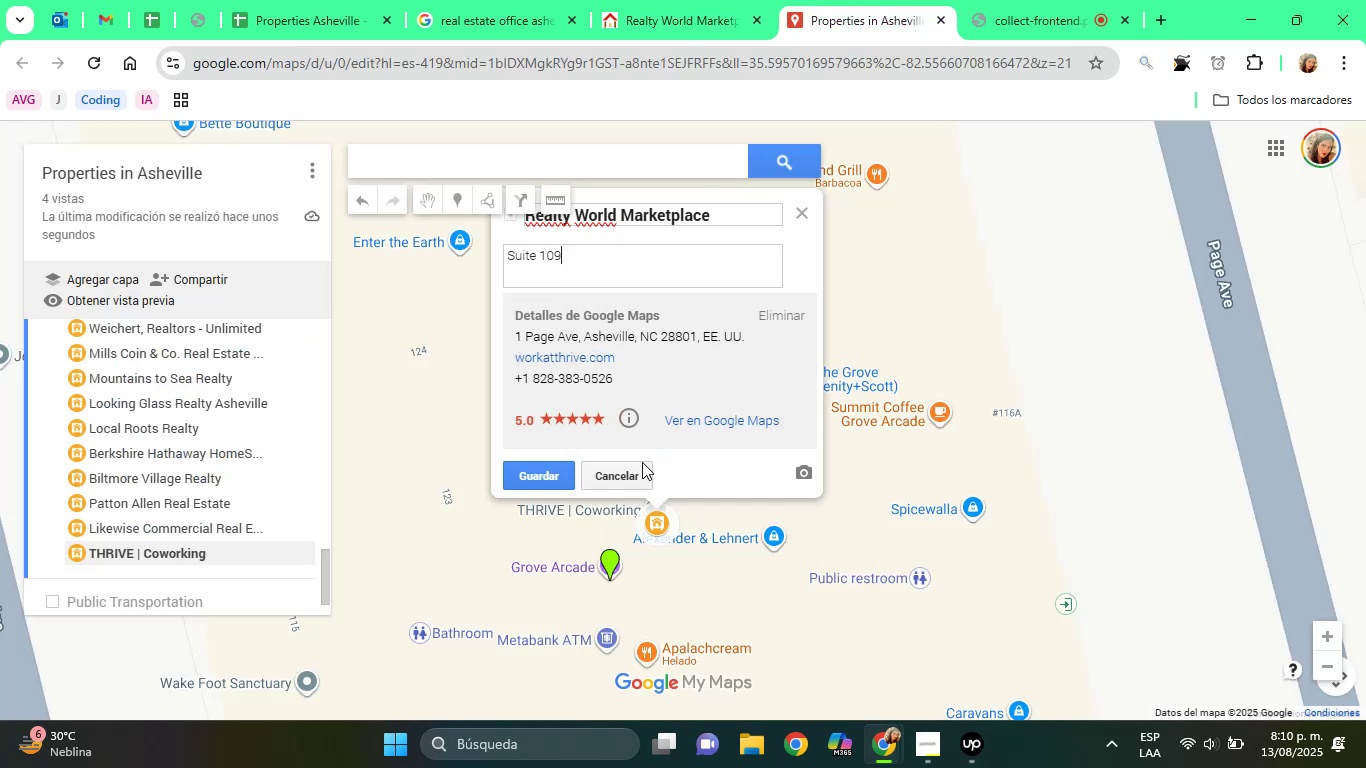 
type( - Agency Office)
 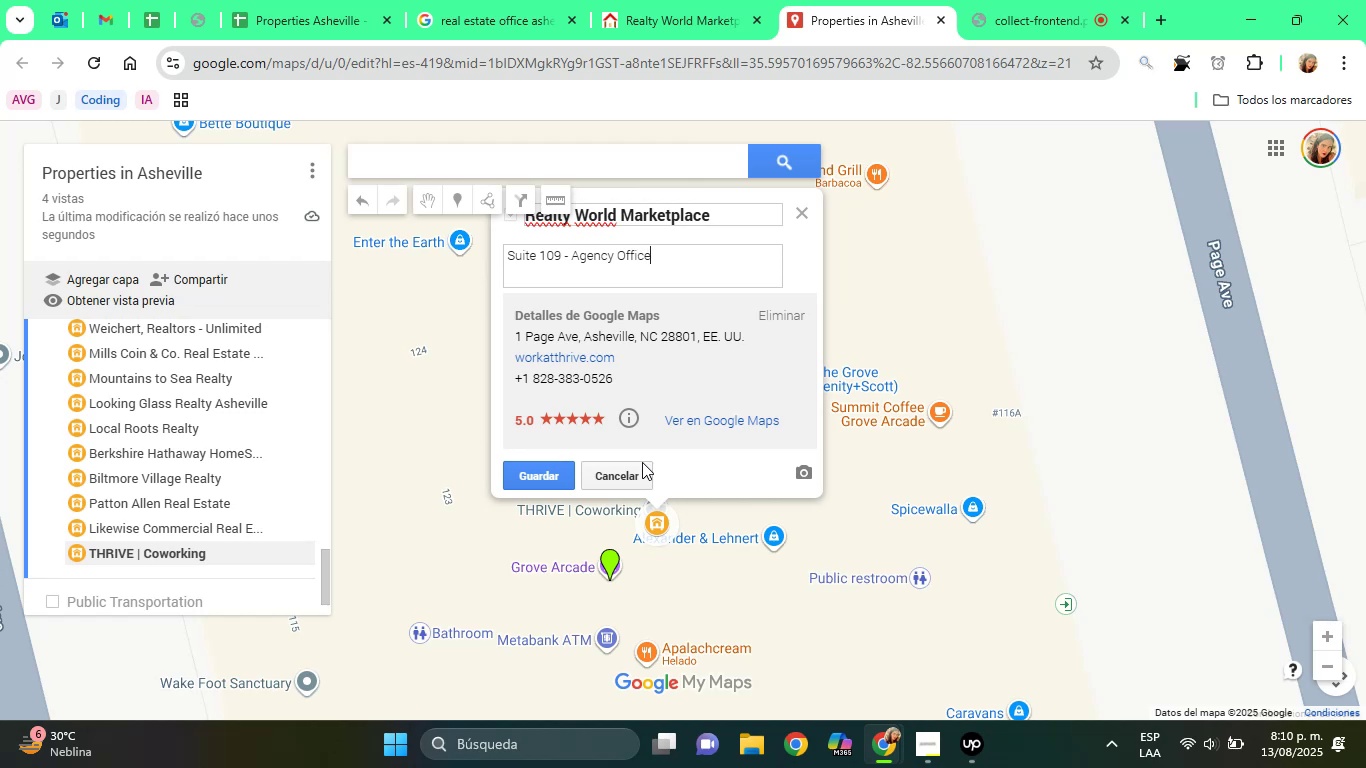 
left_click([511, 482])
 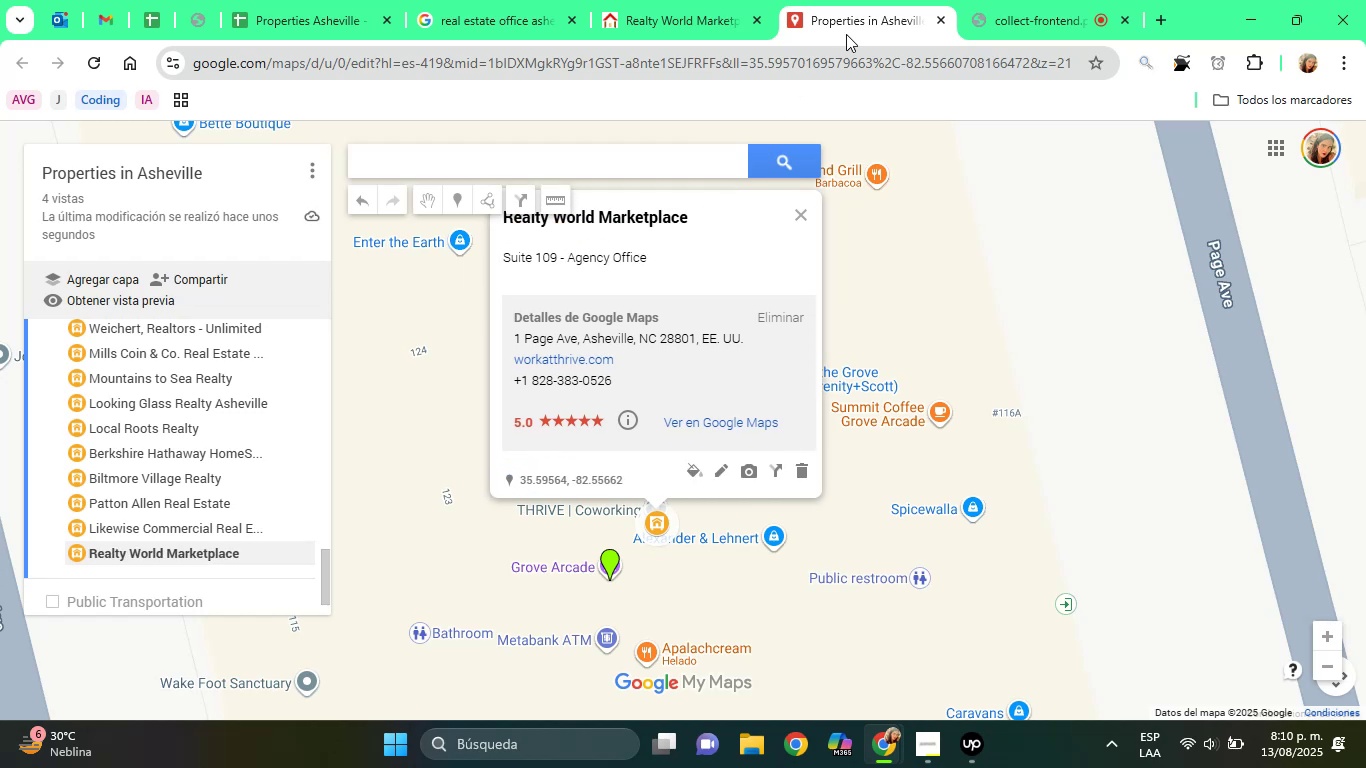 
left_click([700, 0])
 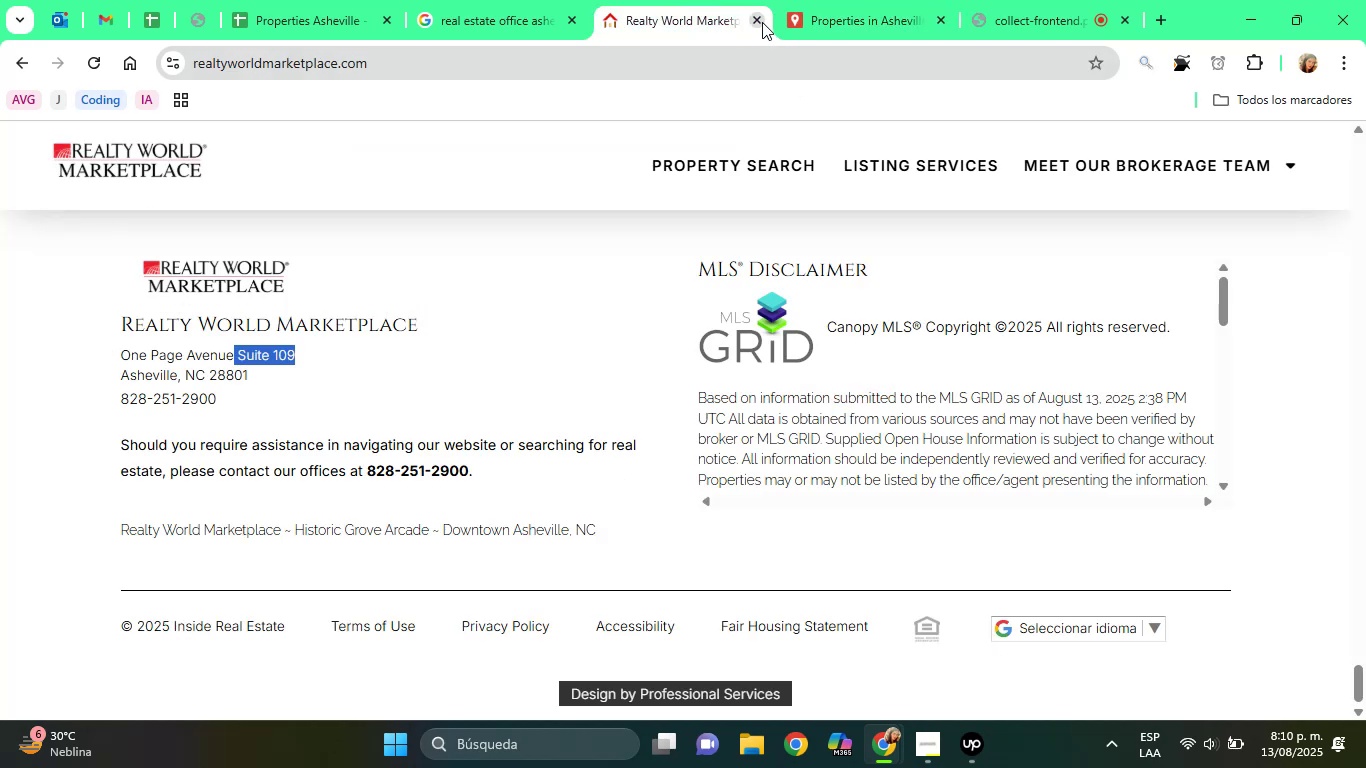 
left_click([757, 20])
 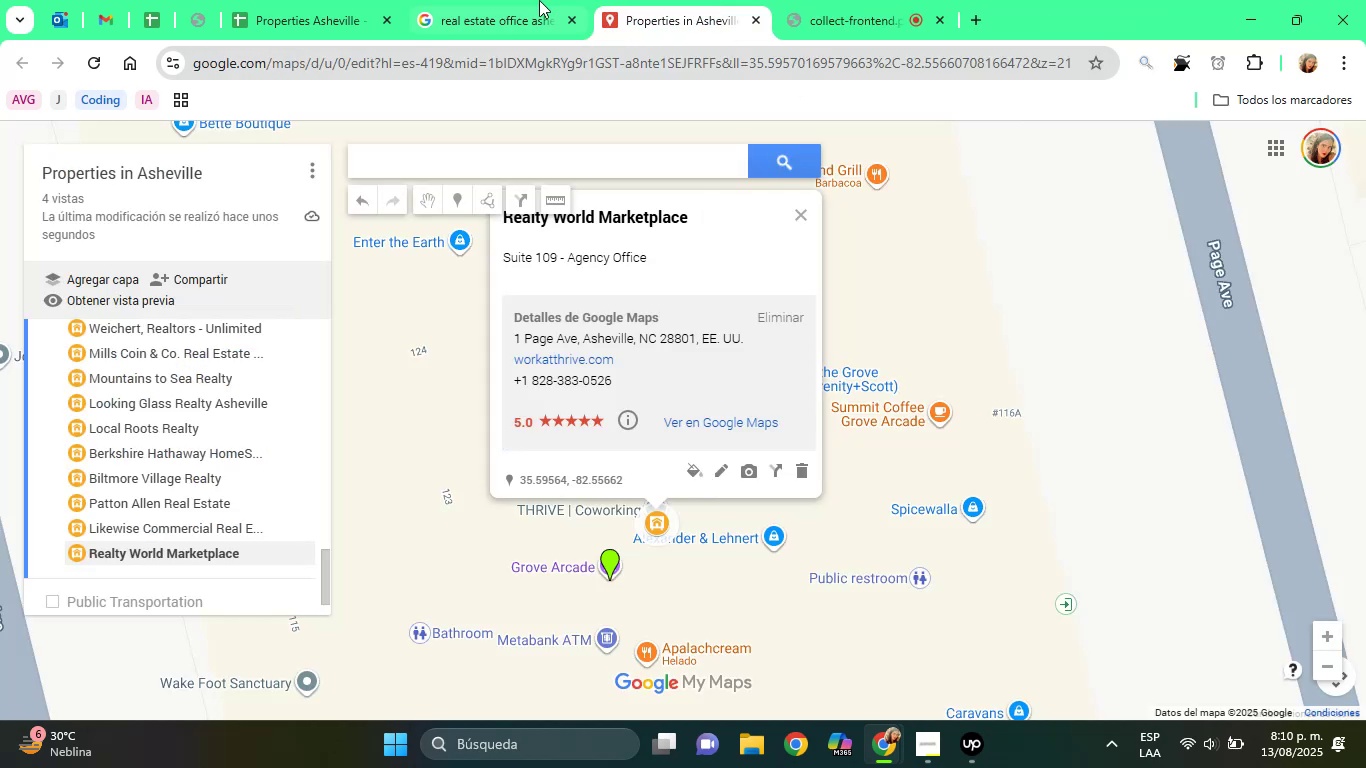 
left_click([519, 0])
 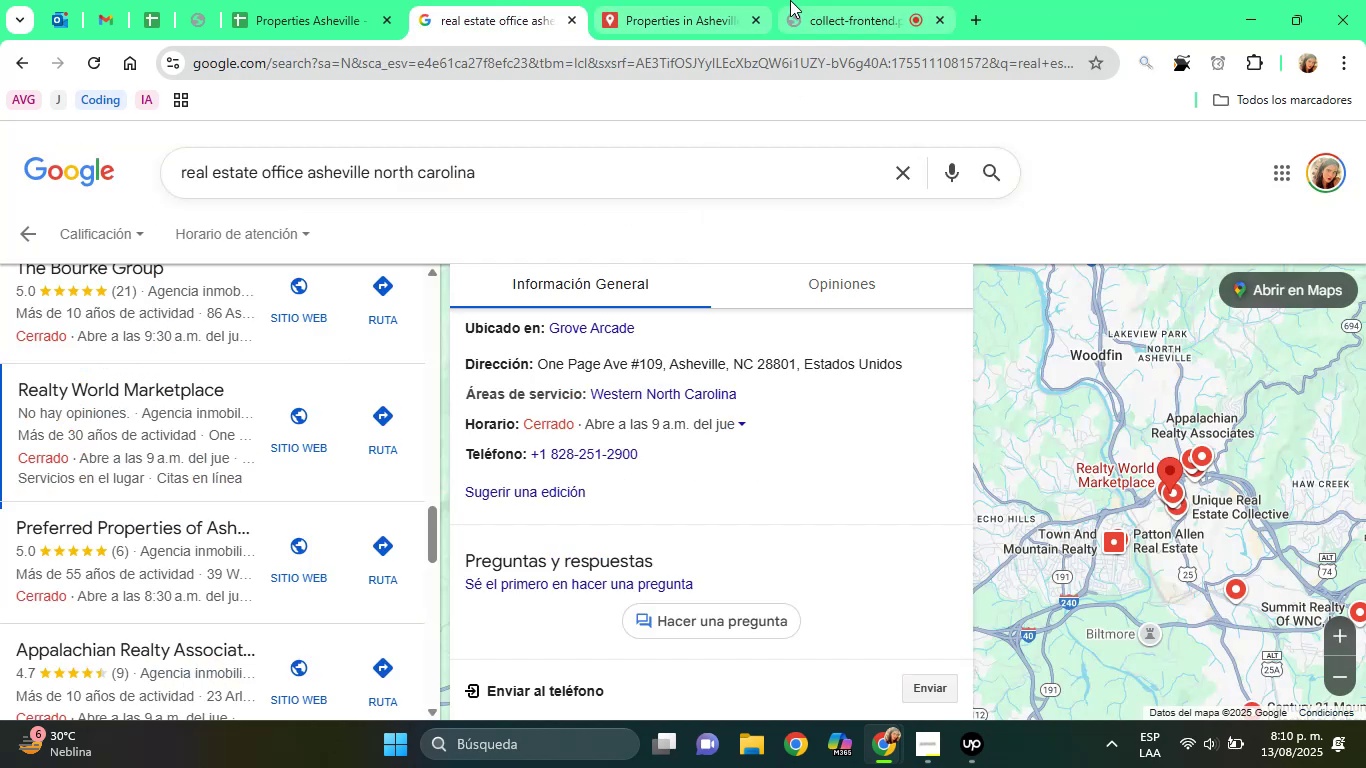 
left_click([824, 0])
 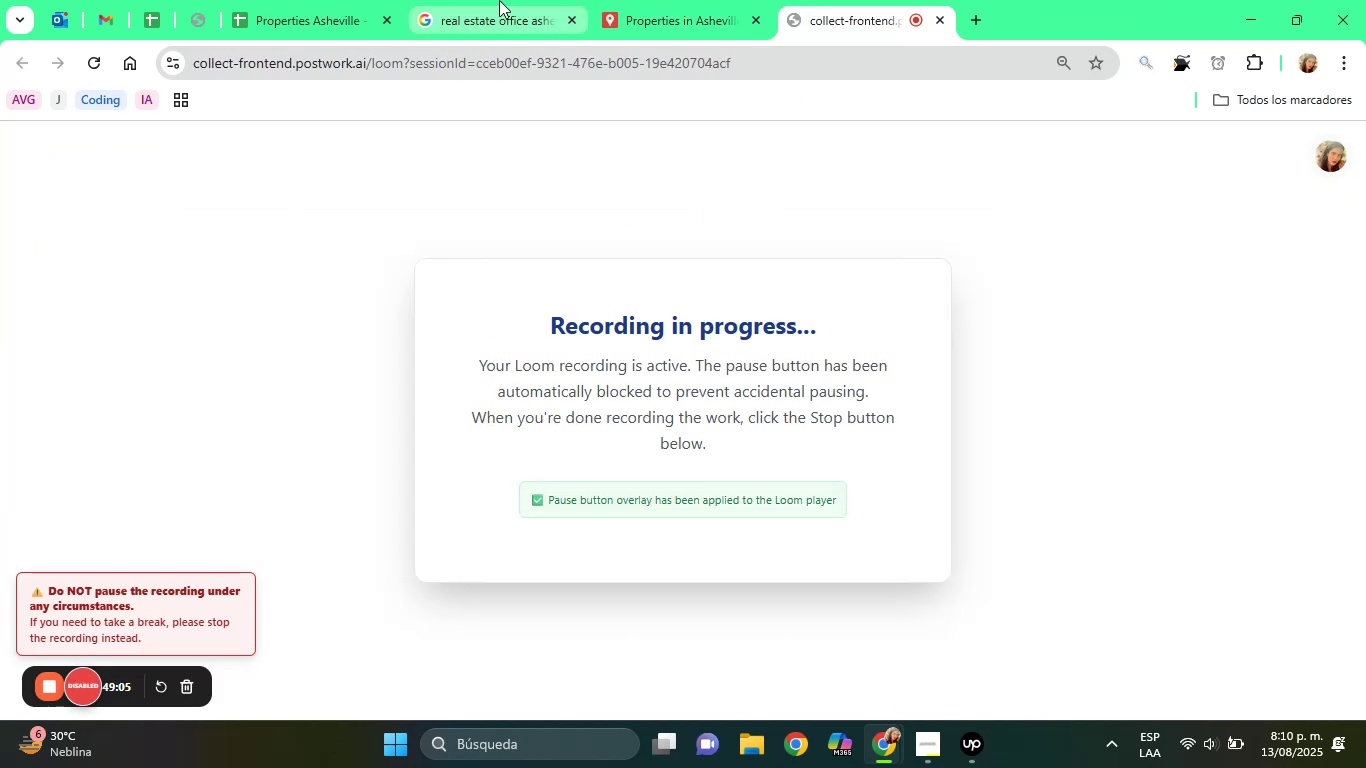 
left_click([488, 0])
 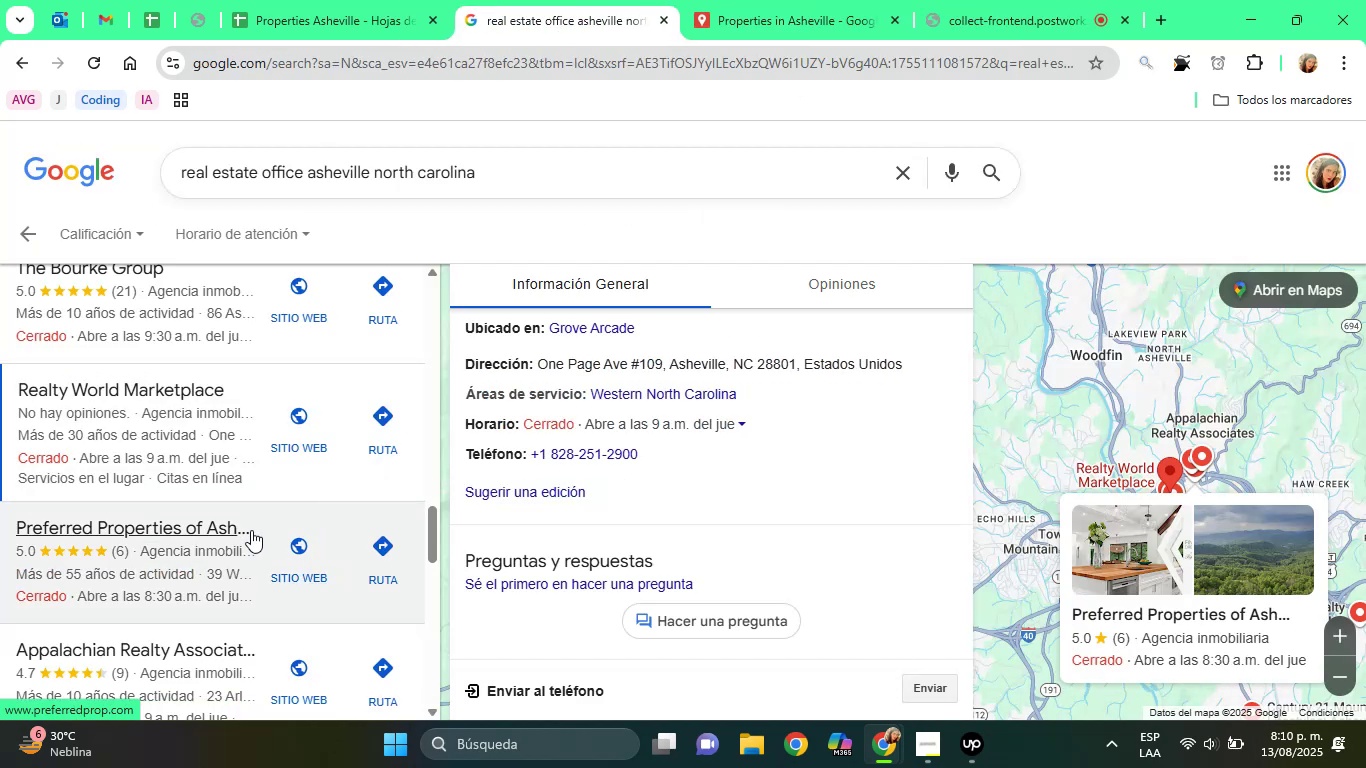 
scroll: coordinate [513, 495], scroll_direction: up, amount: 5.0
 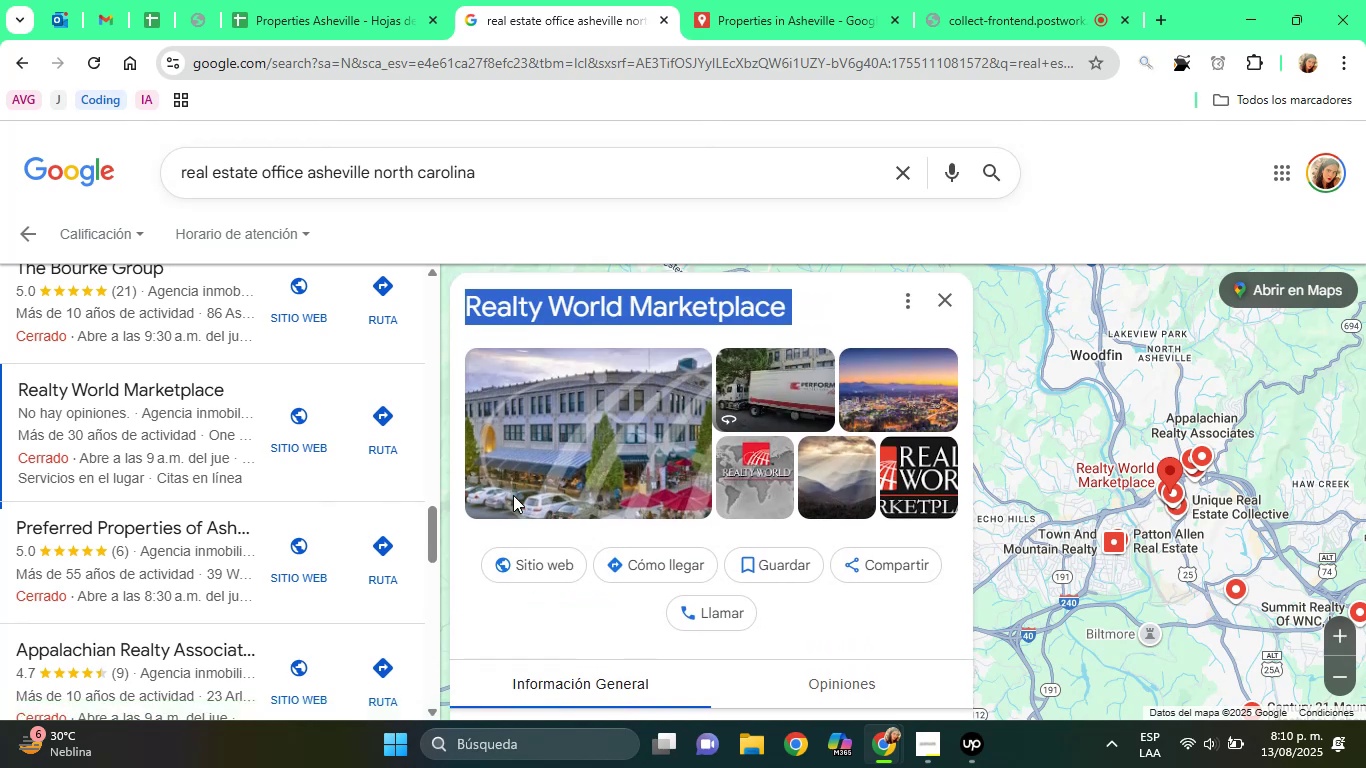 
scroll: coordinate [425, 484], scroll_direction: down, amount: 2.0
 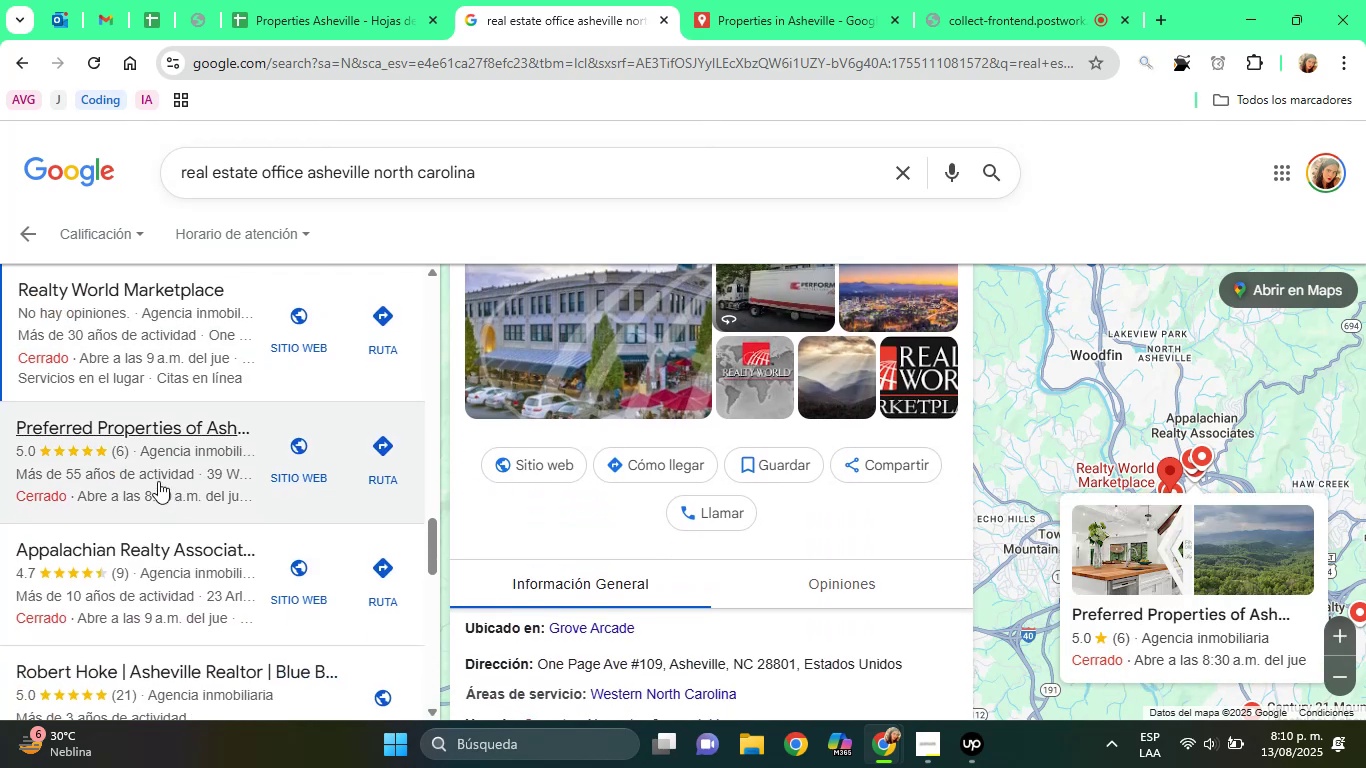 
left_click([147, 446])
 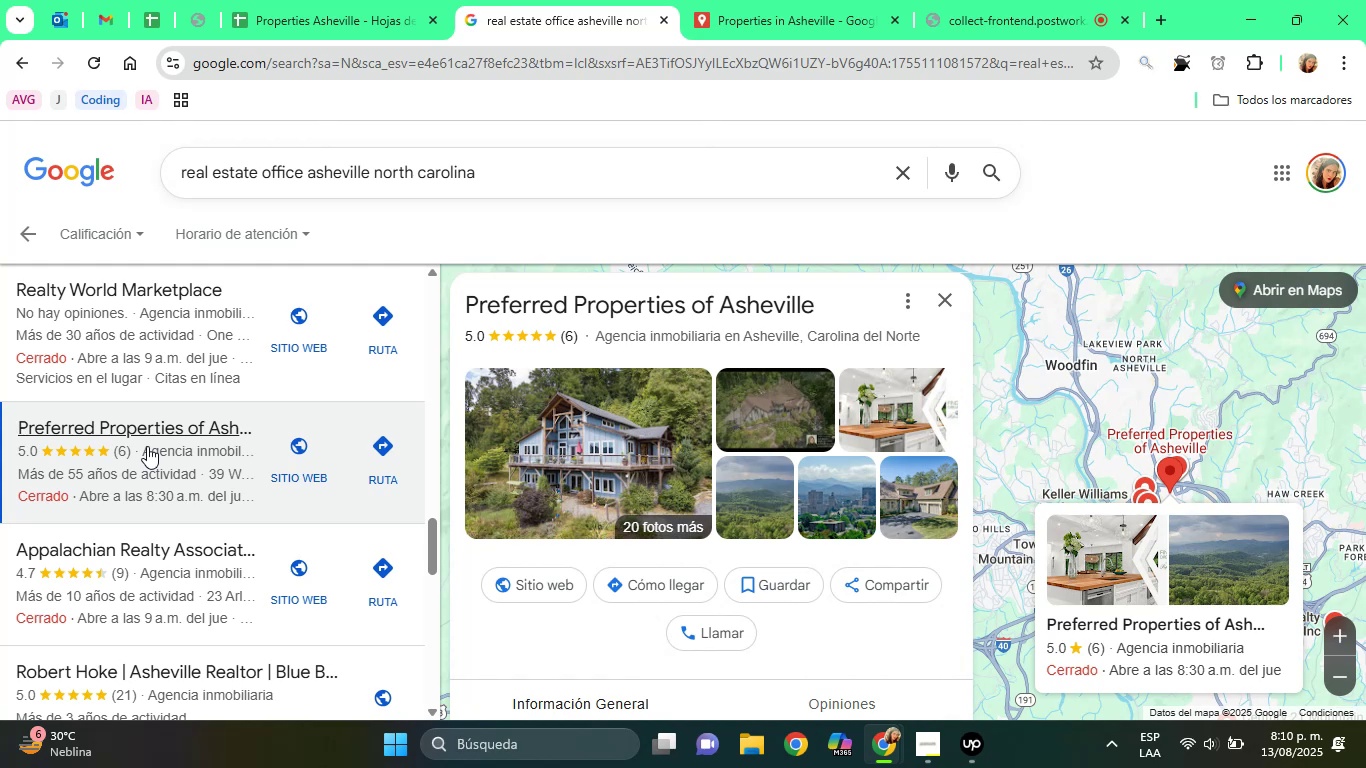 
wait(27.39)
 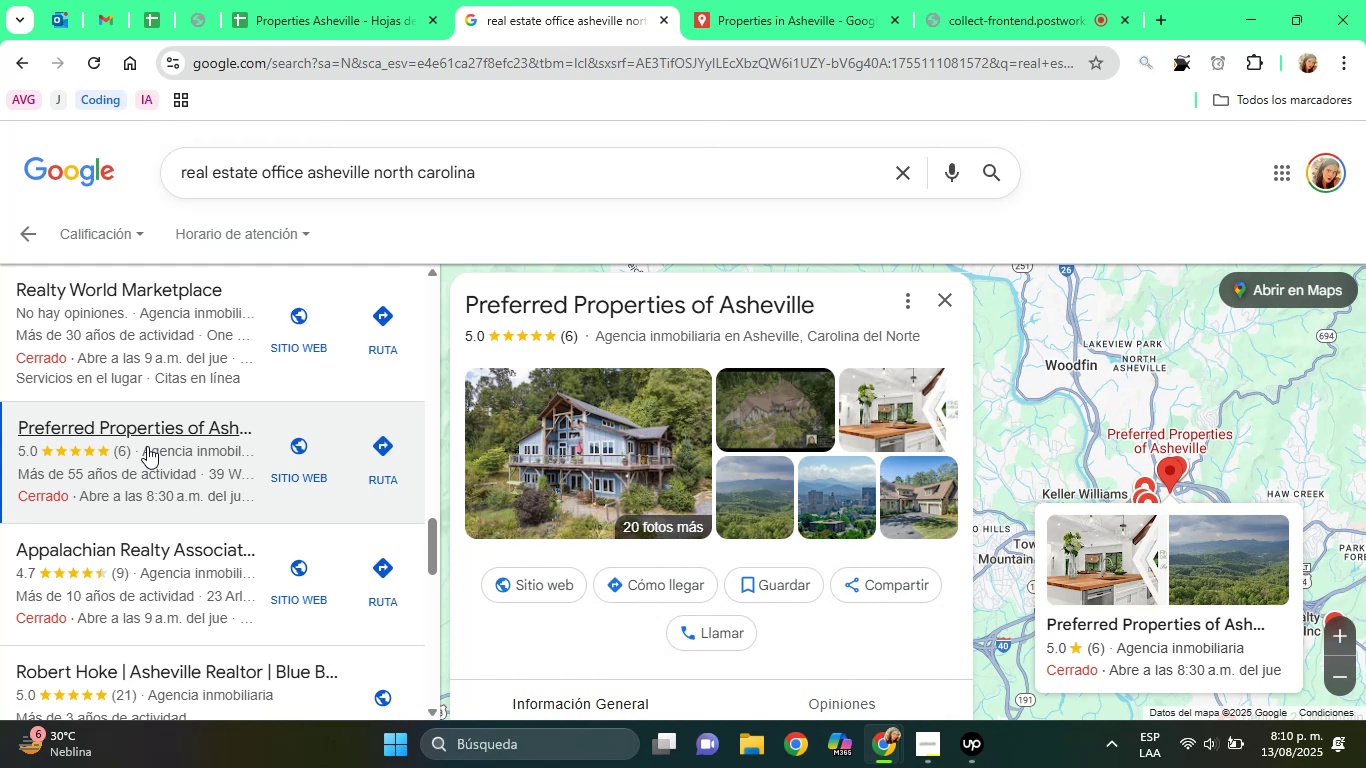 
scroll: coordinate [611, 410], scroll_direction: down, amount: 7.0
 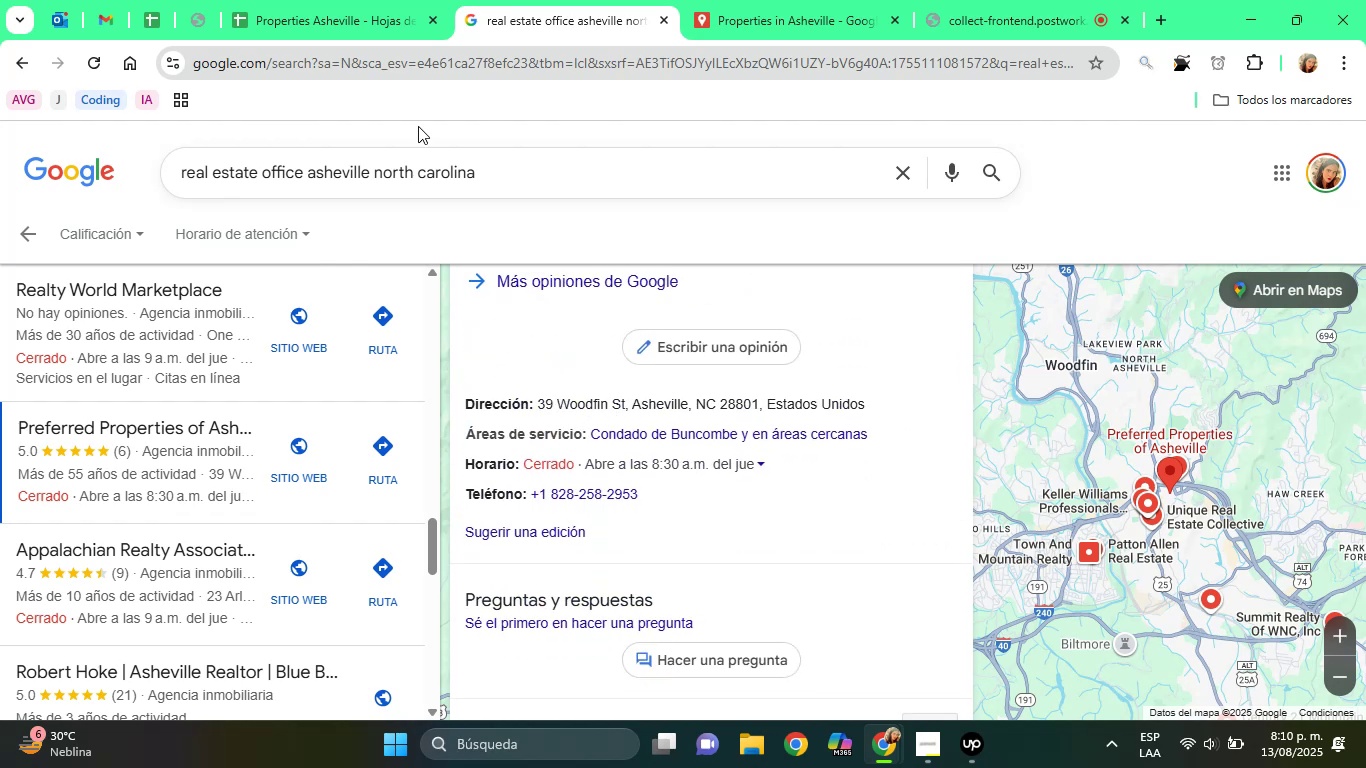 
left_click([366, 0])
 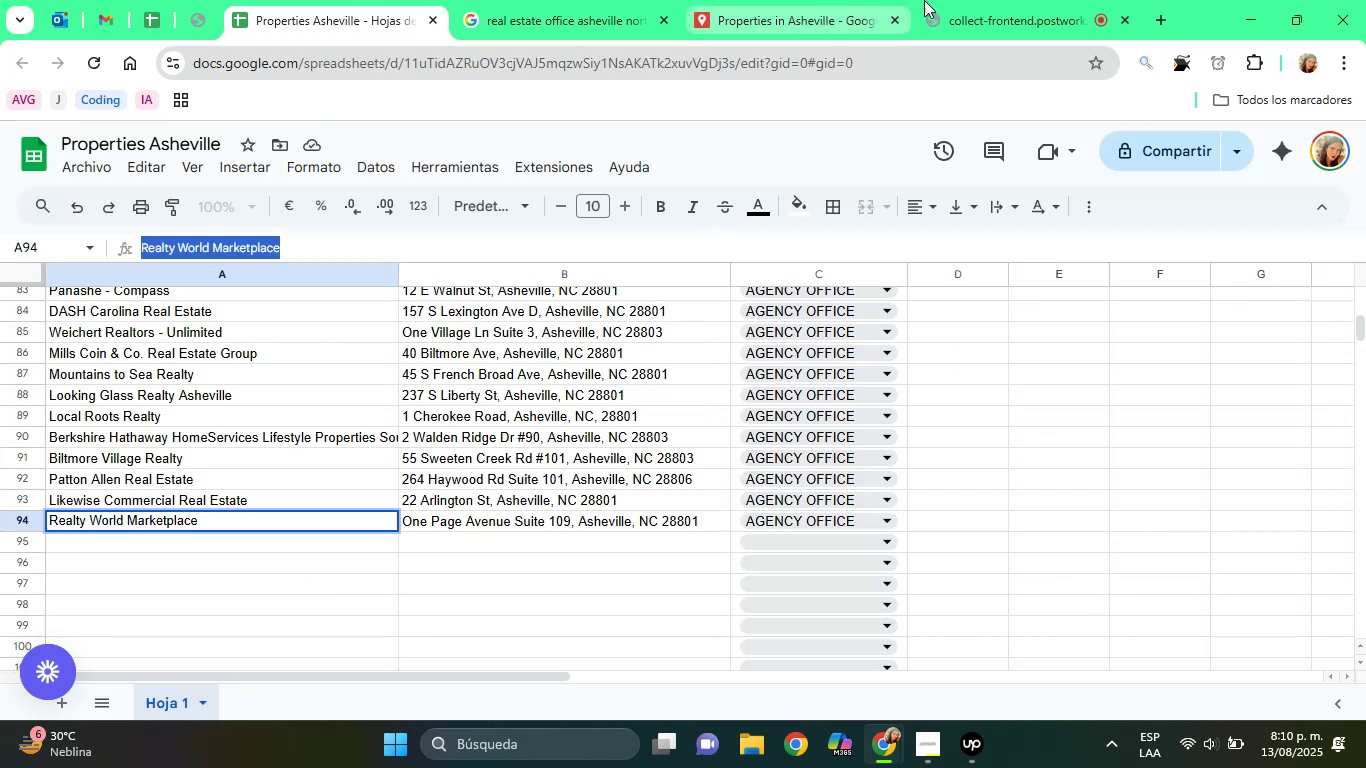 
left_click([947, 0])
 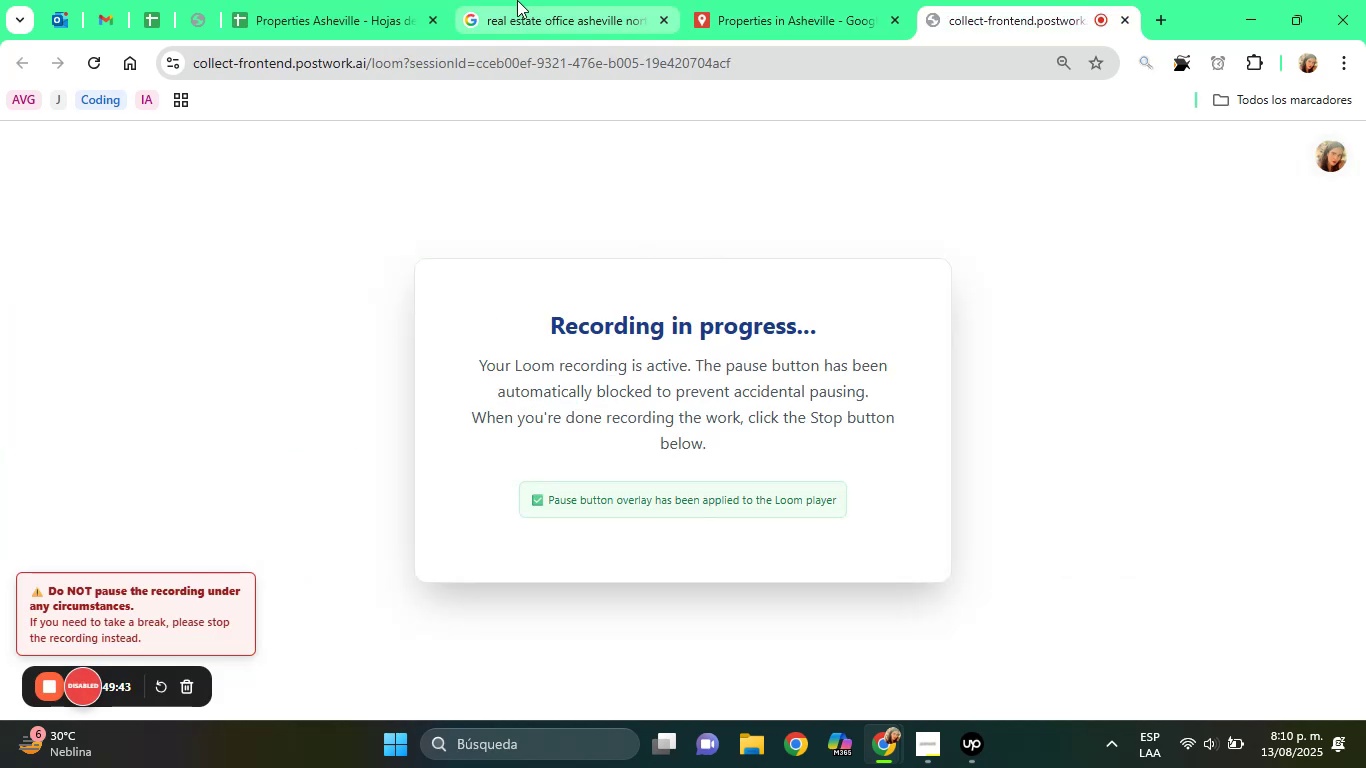 
left_click([361, 0])
 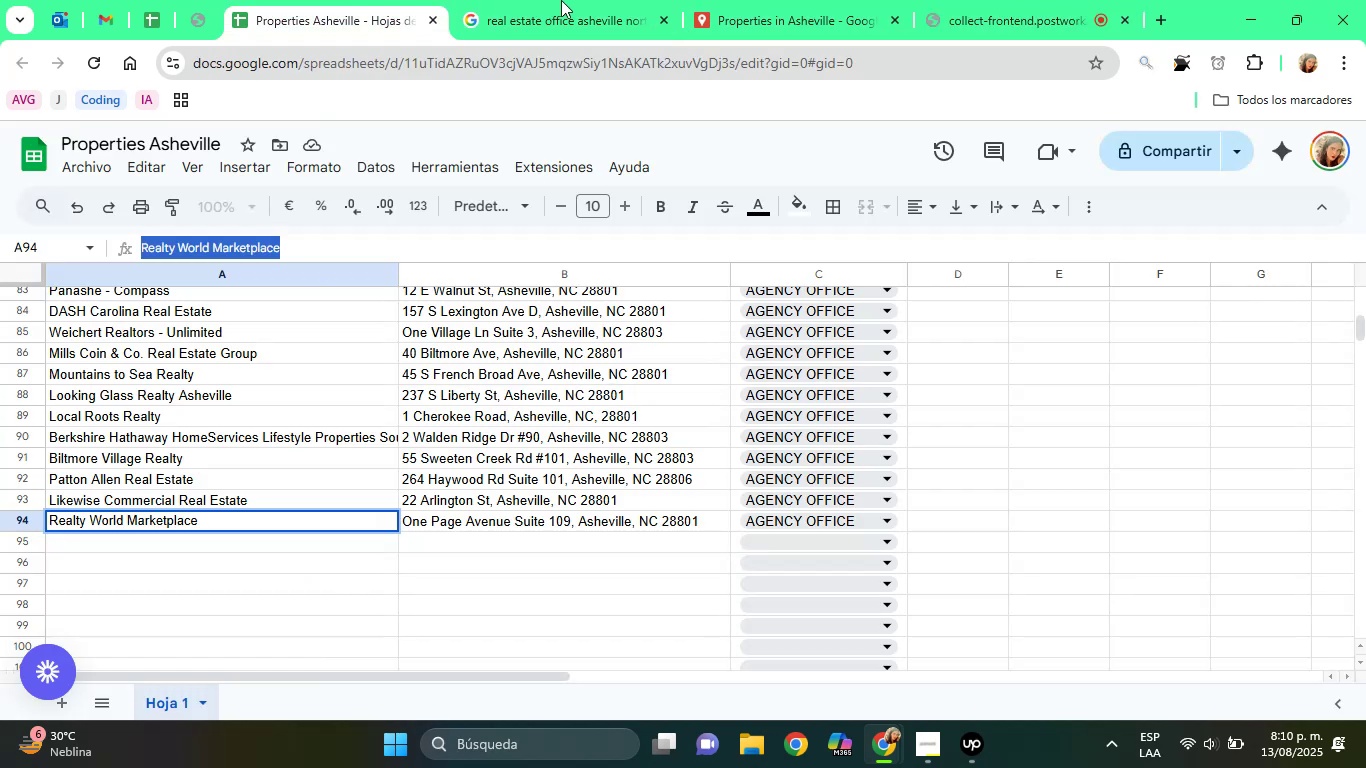 
left_click([573, 0])
 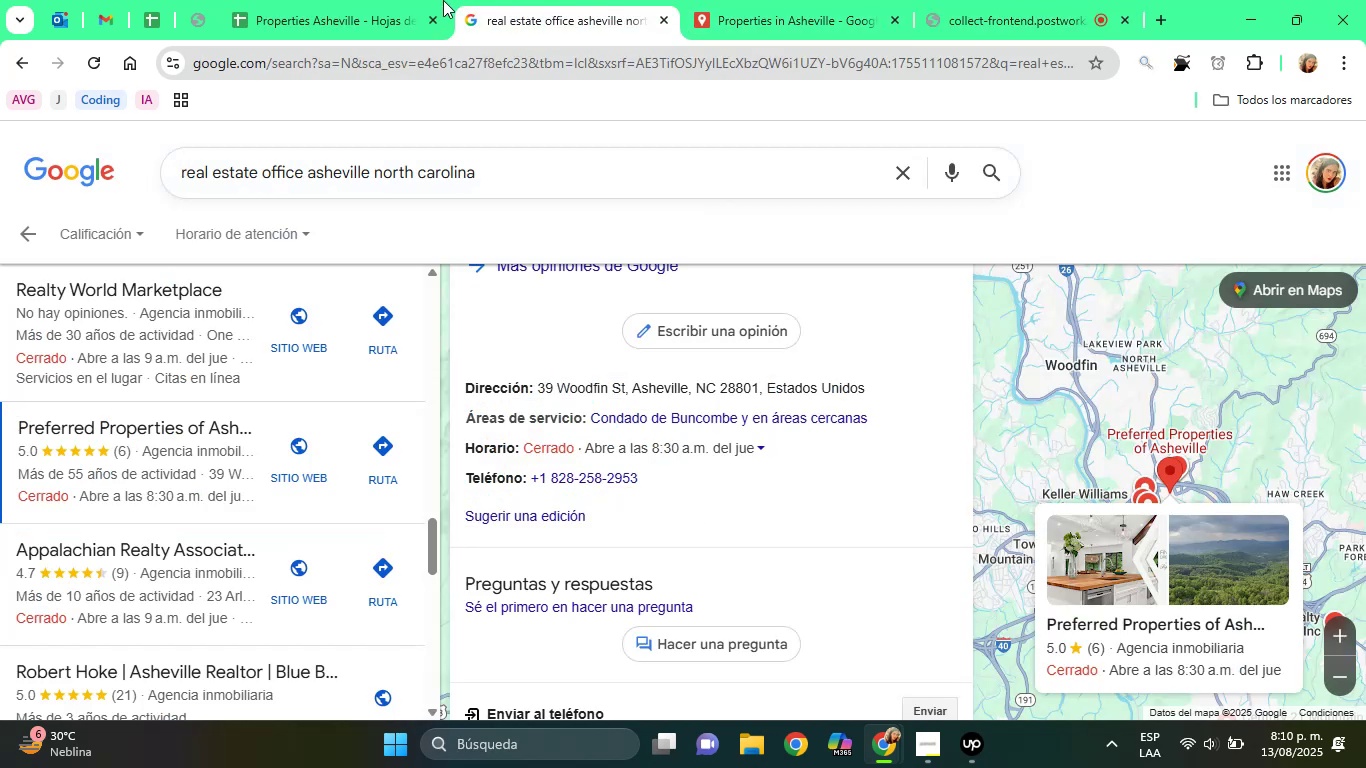 
left_click([366, 0])
 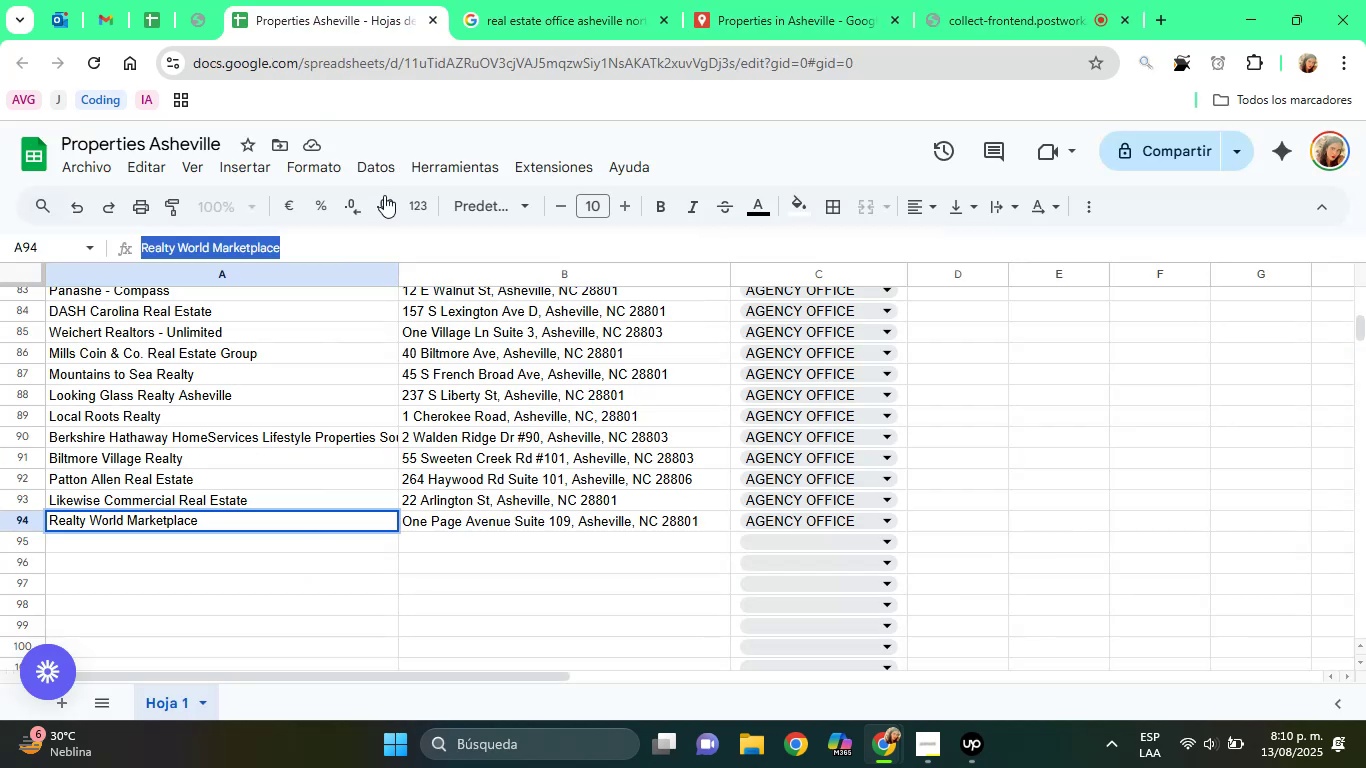 
scroll: coordinate [400, 342], scroll_direction: up, amount: 1.0
 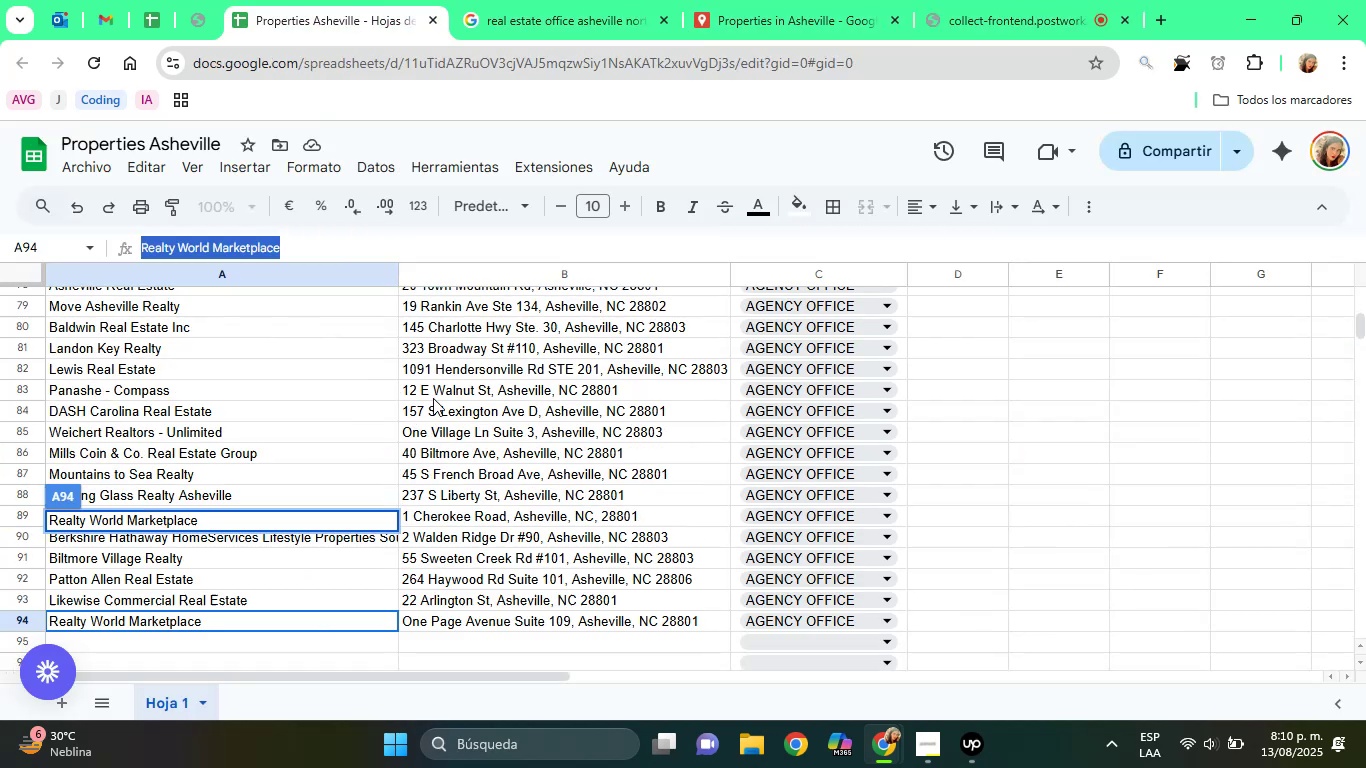 
scroll: coordinate [456, 410], scroll_direction: down, amount: 2.0
 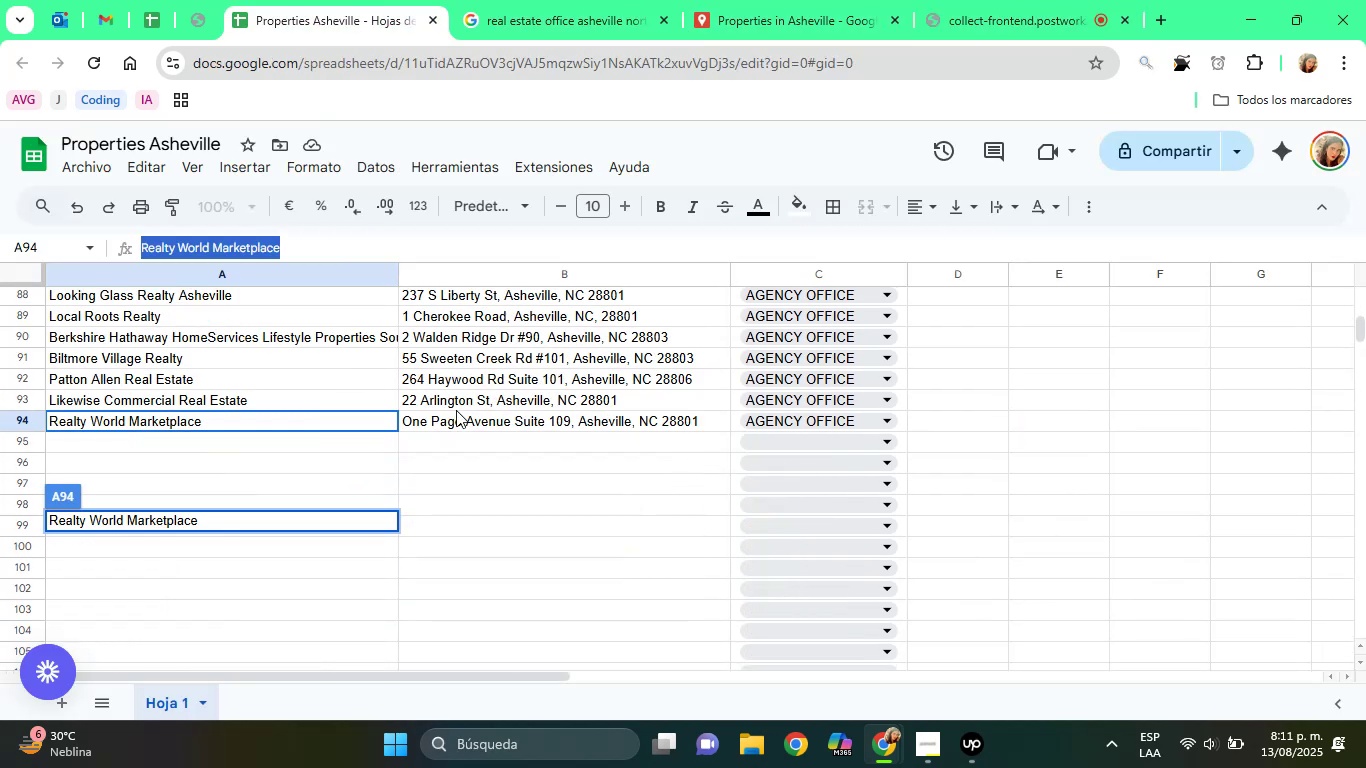 
scroll: coordinate [456, 410], scroll_direction: up, amount: 1.0
 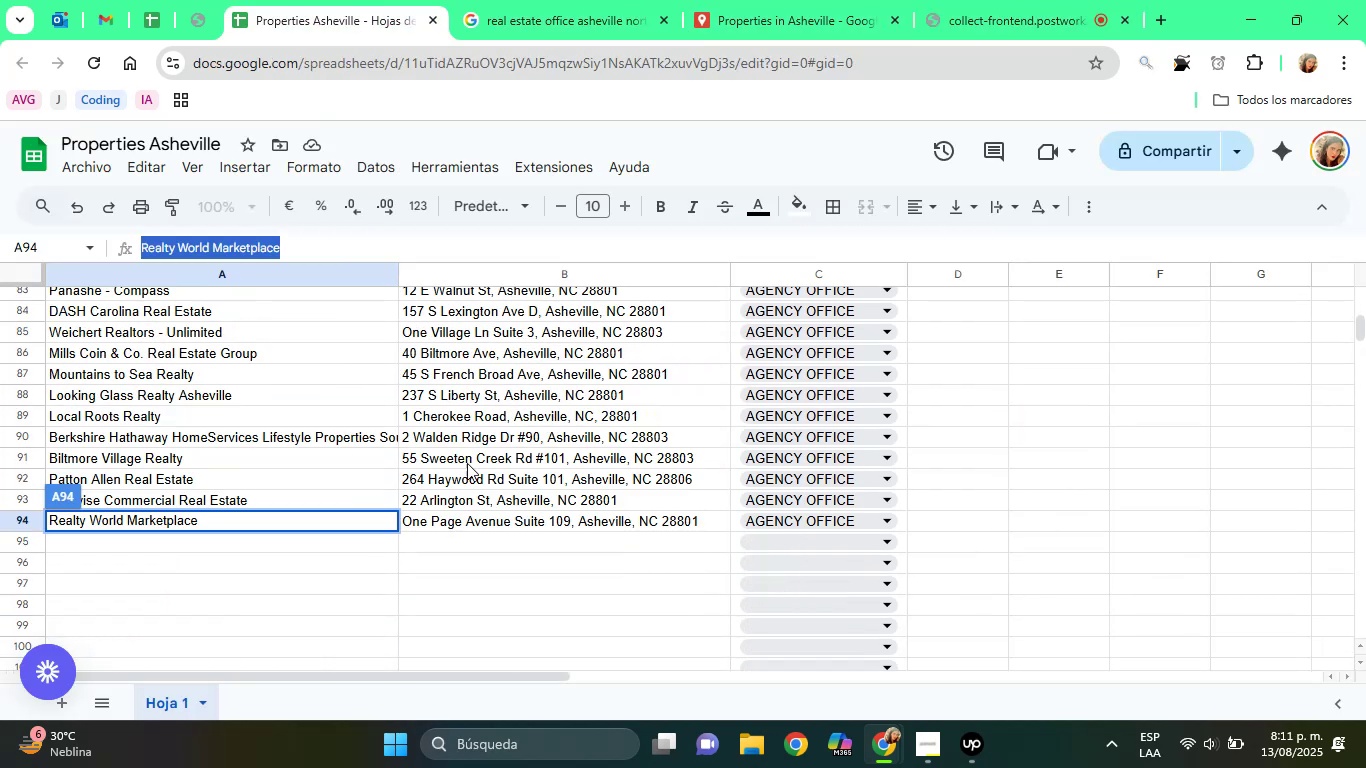 
left_click([477, 482])
 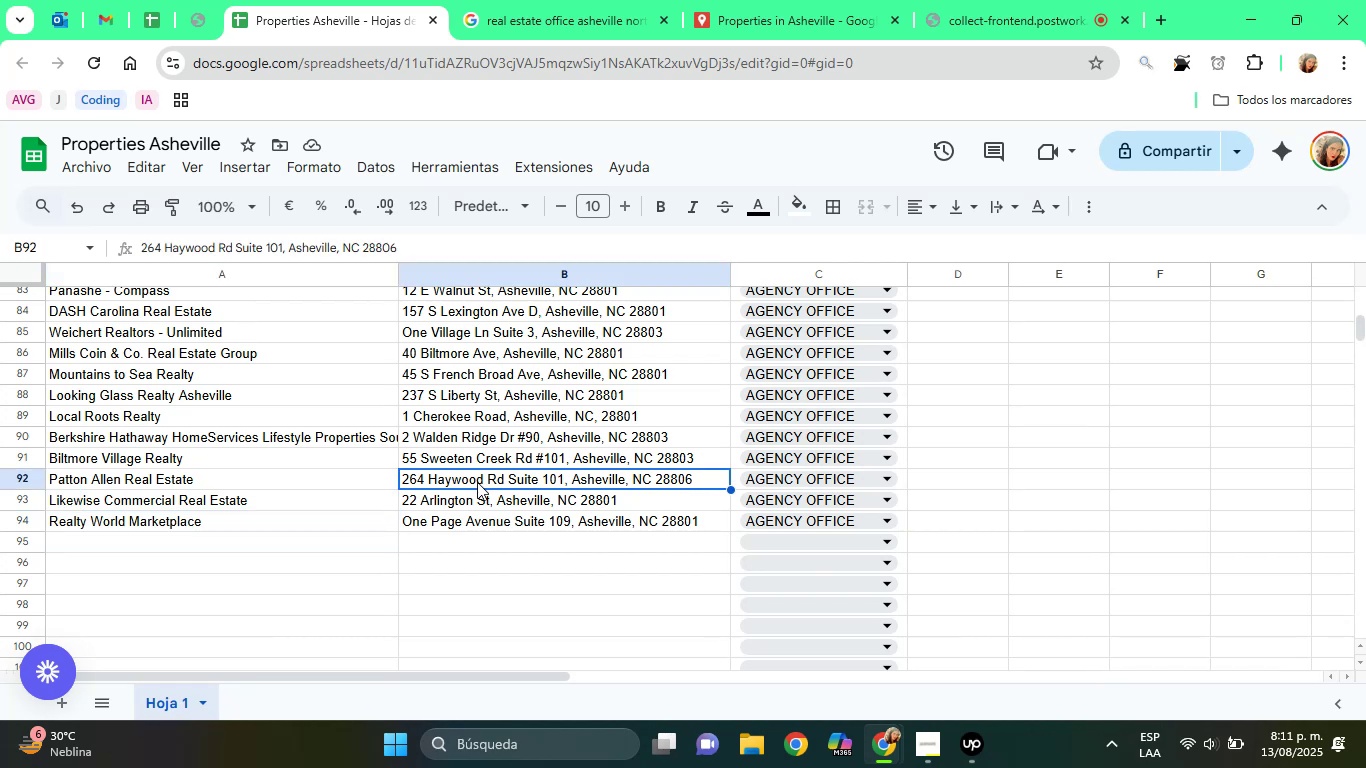 
scroll: coordinate [556, 466], scroll_direction: up, amount: 9.0
 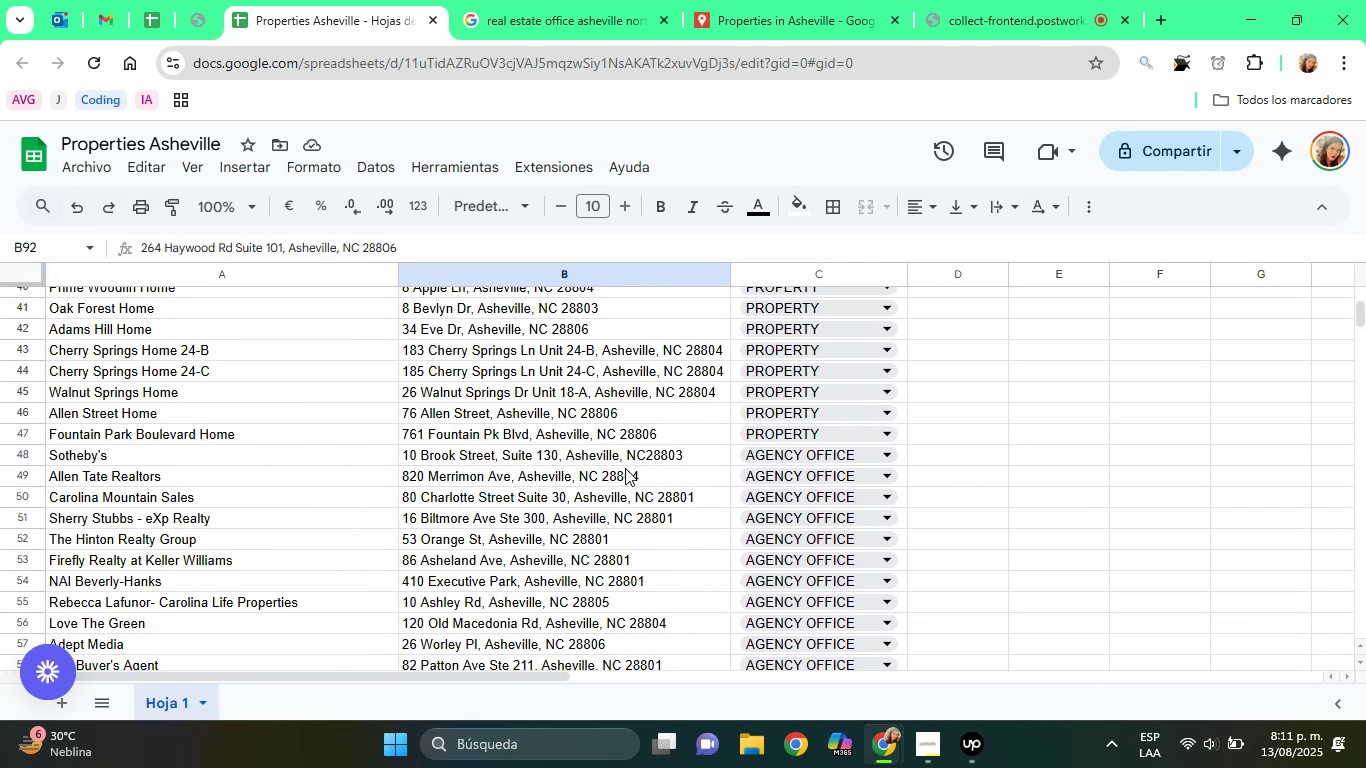 
left_click([595, 462])
 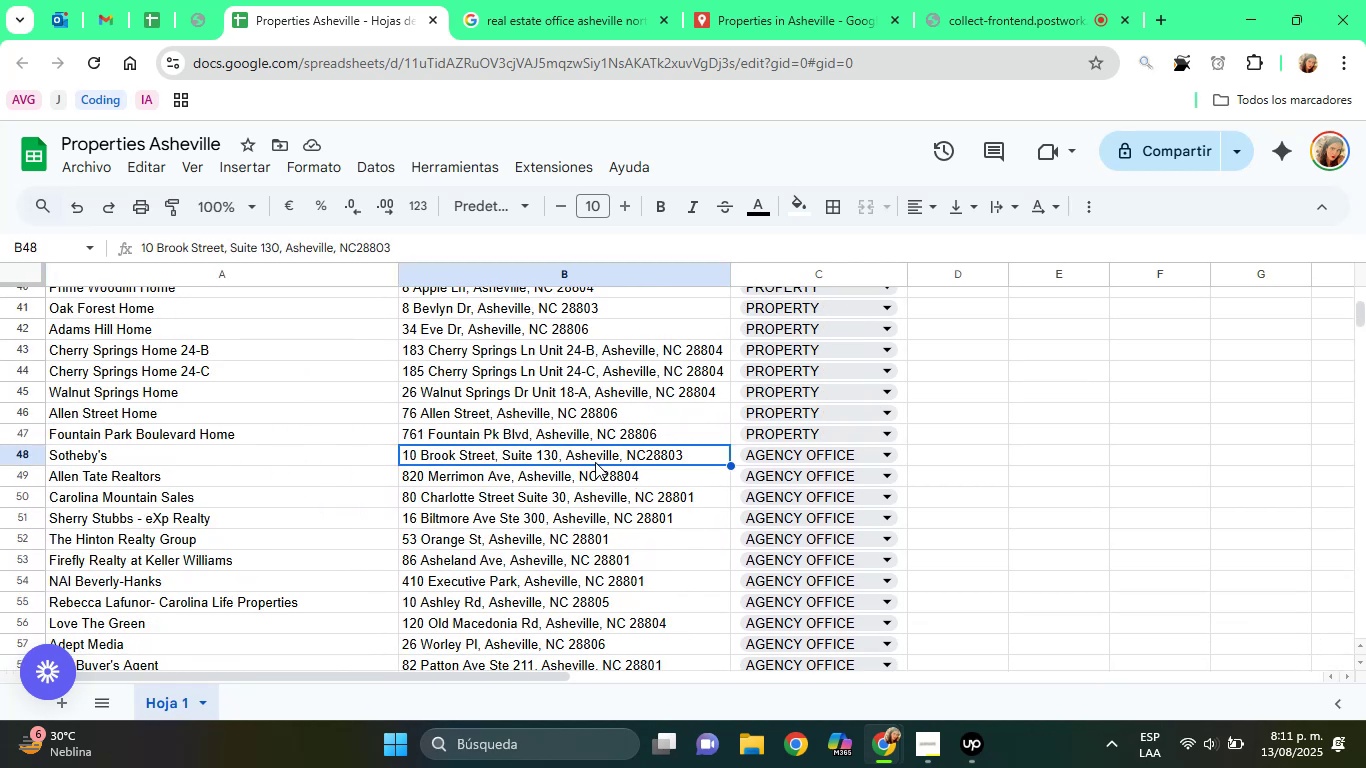 
key(ArrowDown)
 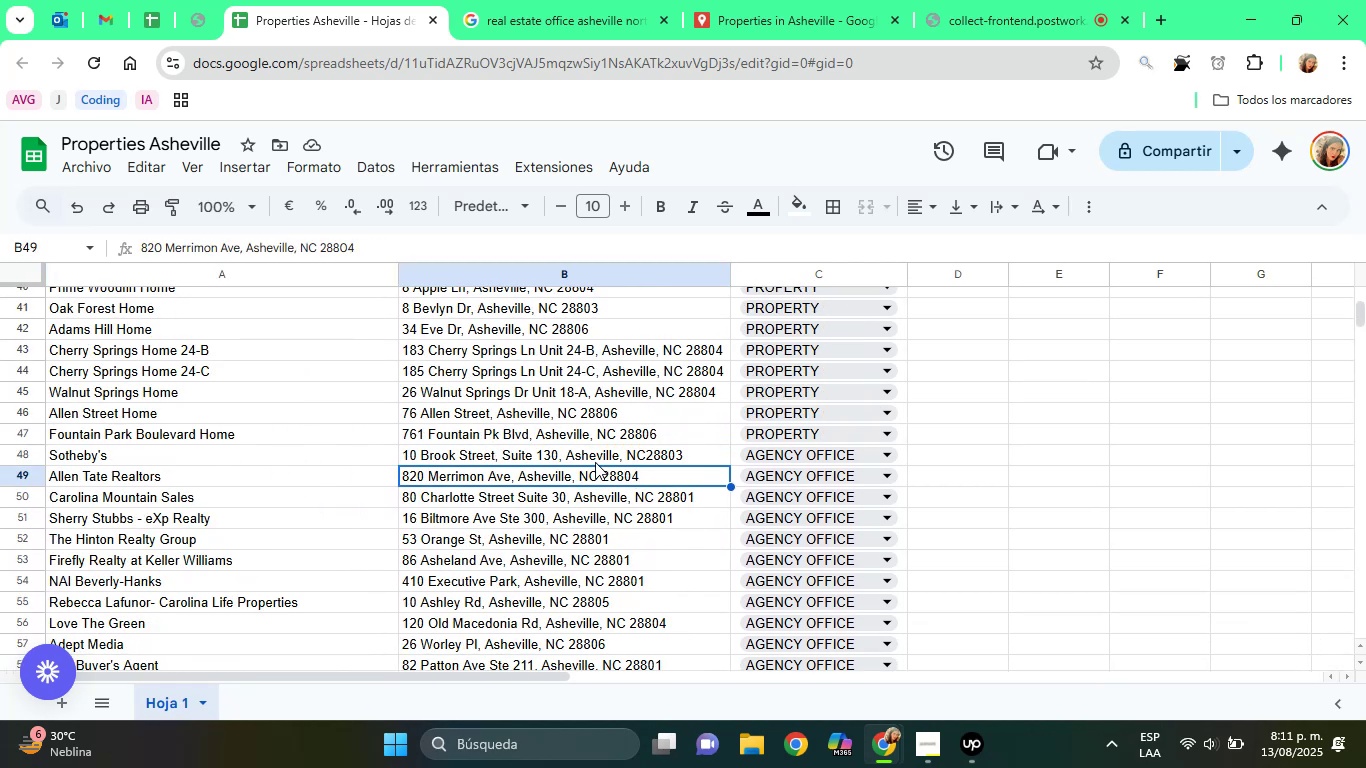 
key(ArrowDown)
 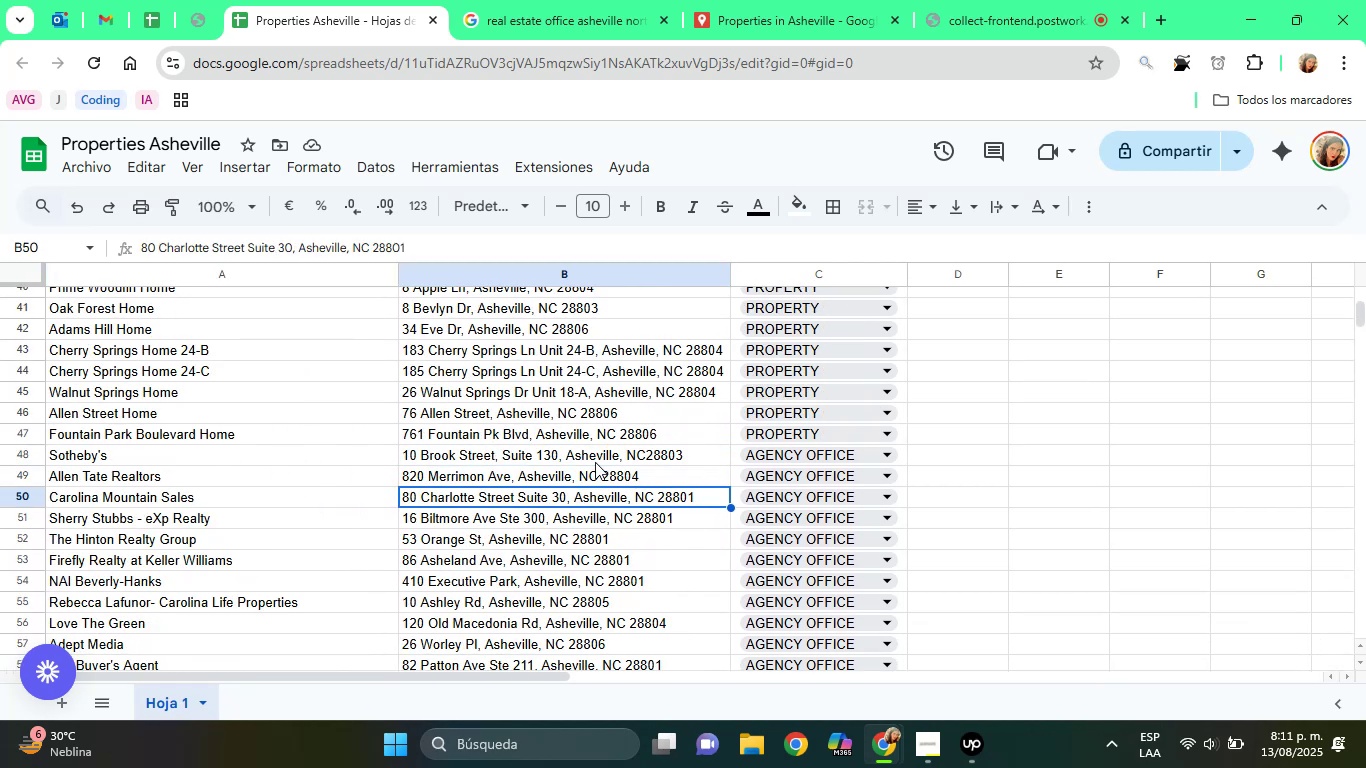 
key(ArrowDown)
 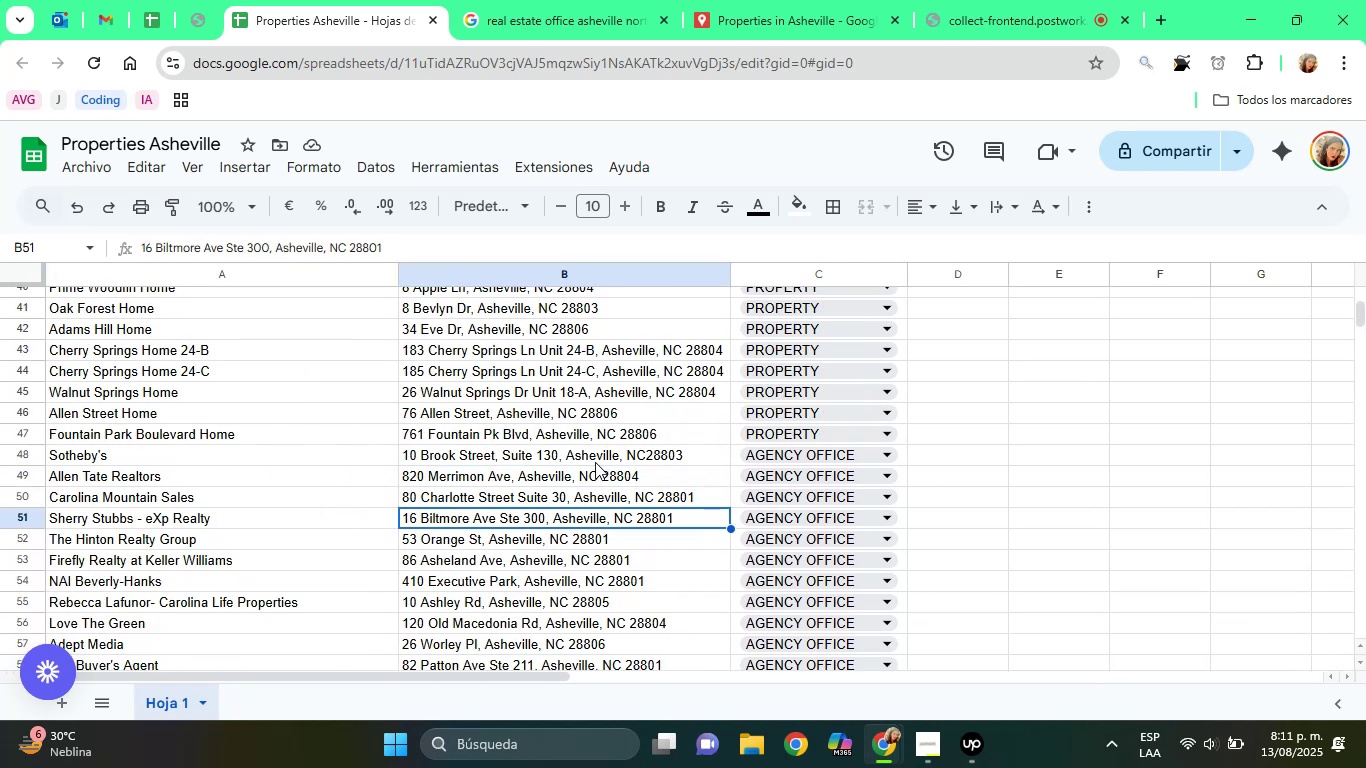 
key(ArrowDown)
 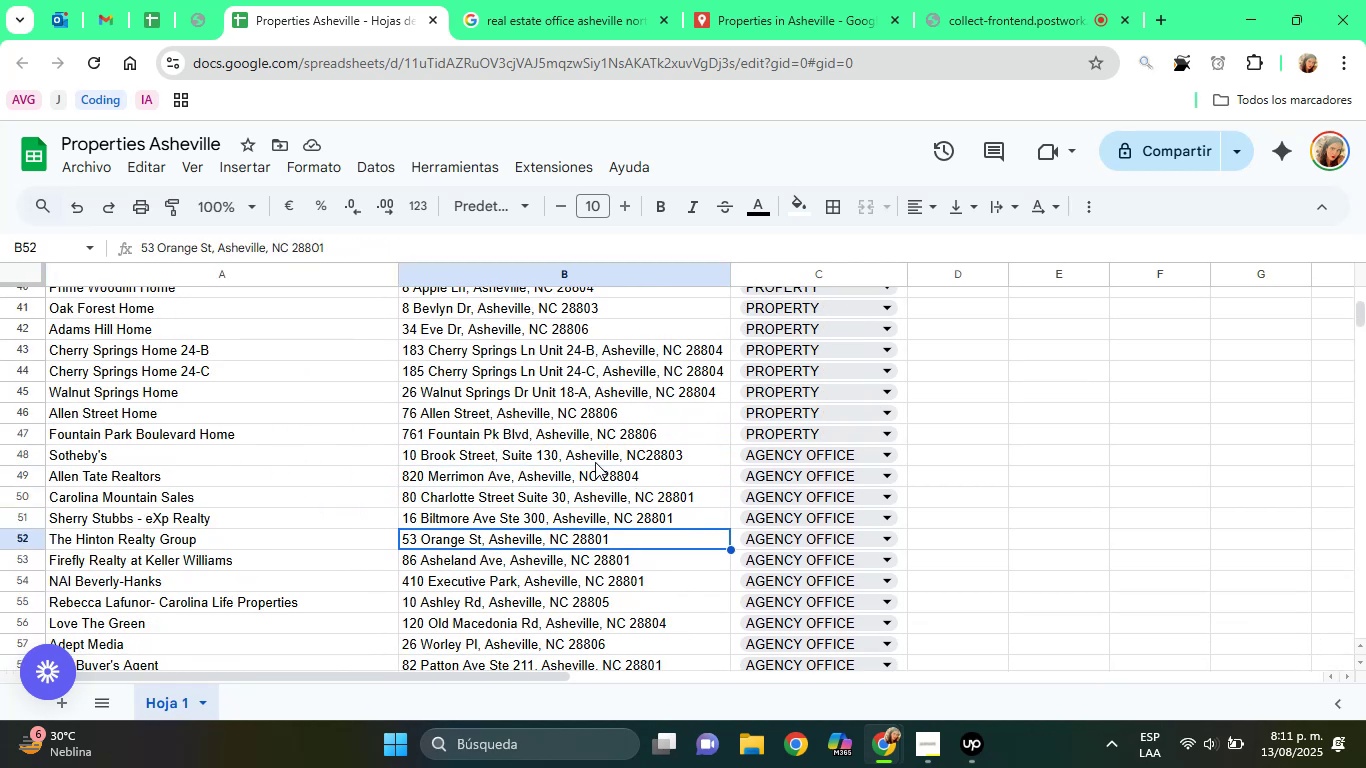 
key(ArrowDown)
 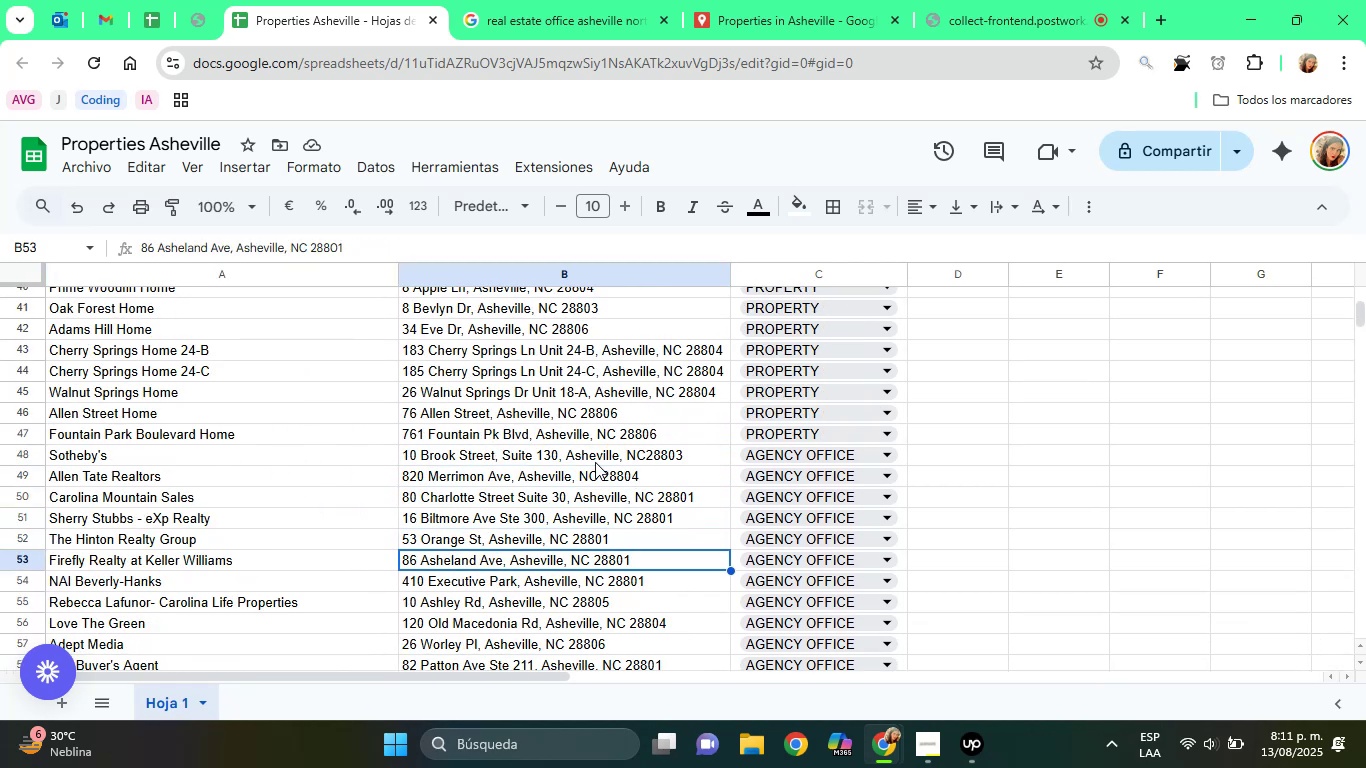 
key(ArrowDown)
 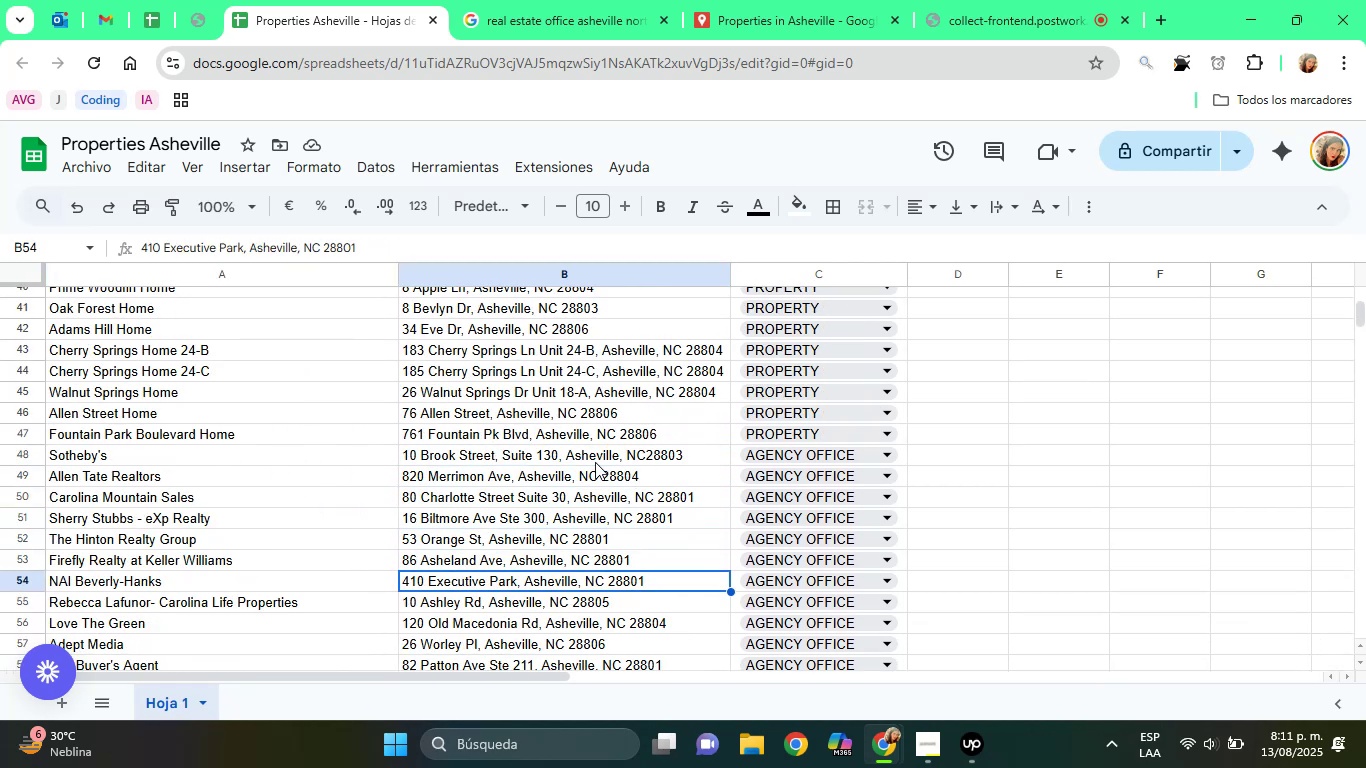 
key(ArrowDown)
 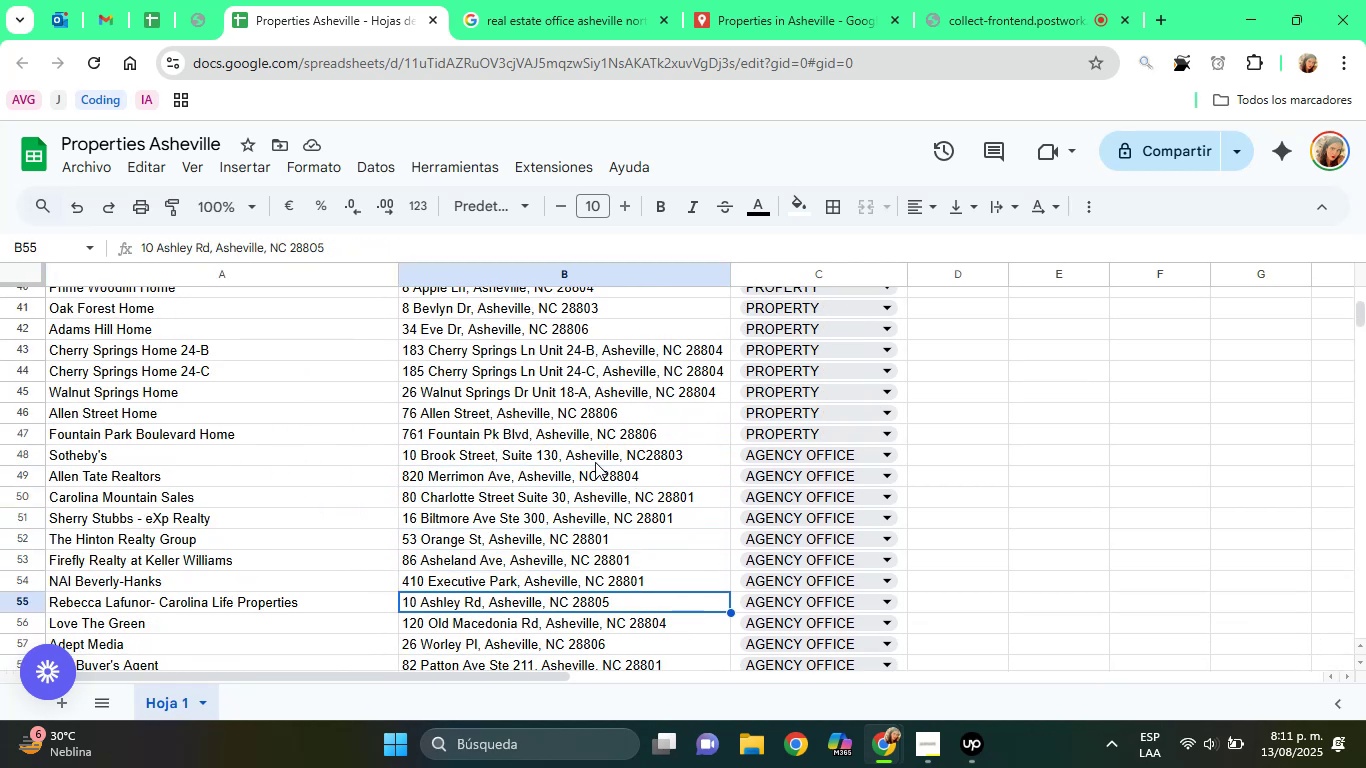 
key(ArrowDown)
 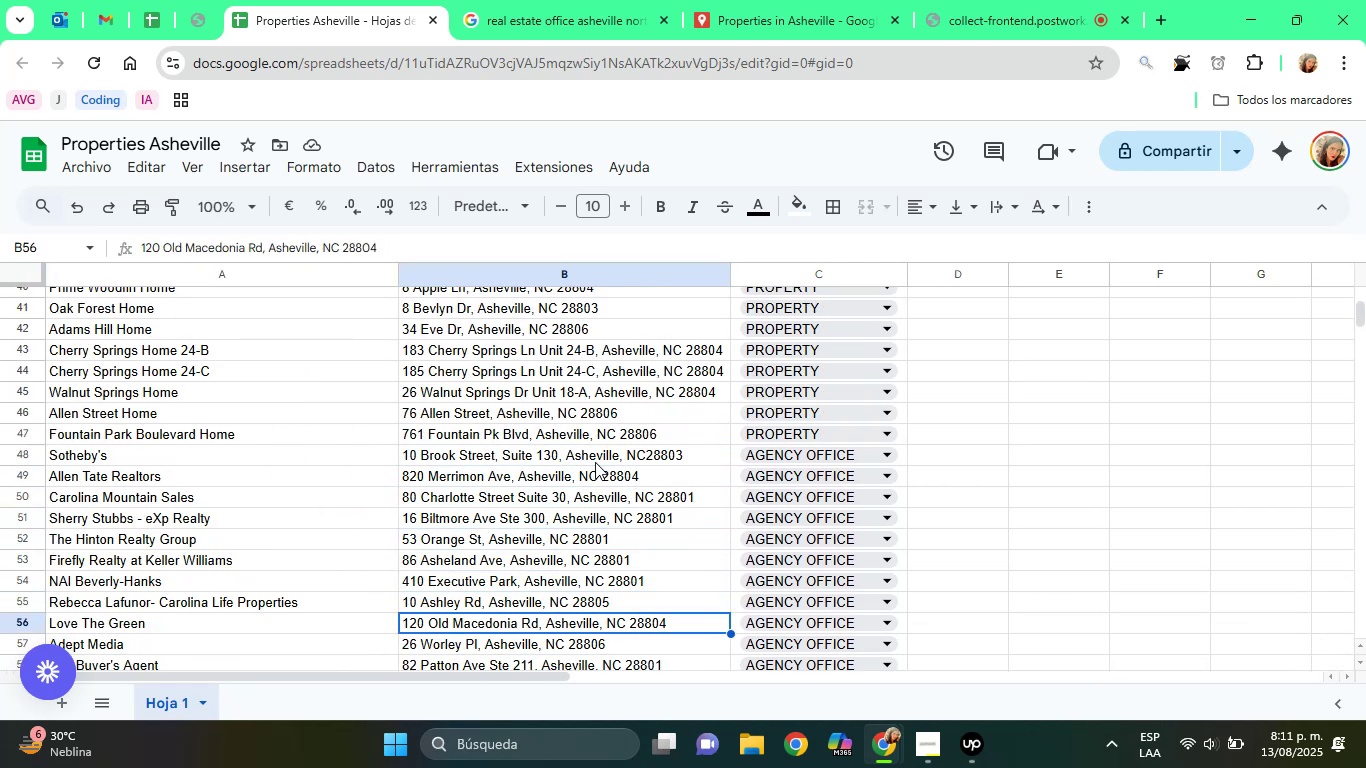 
scroll: coordinate [556, 665], scroll_direction: down, amount: 2.0
 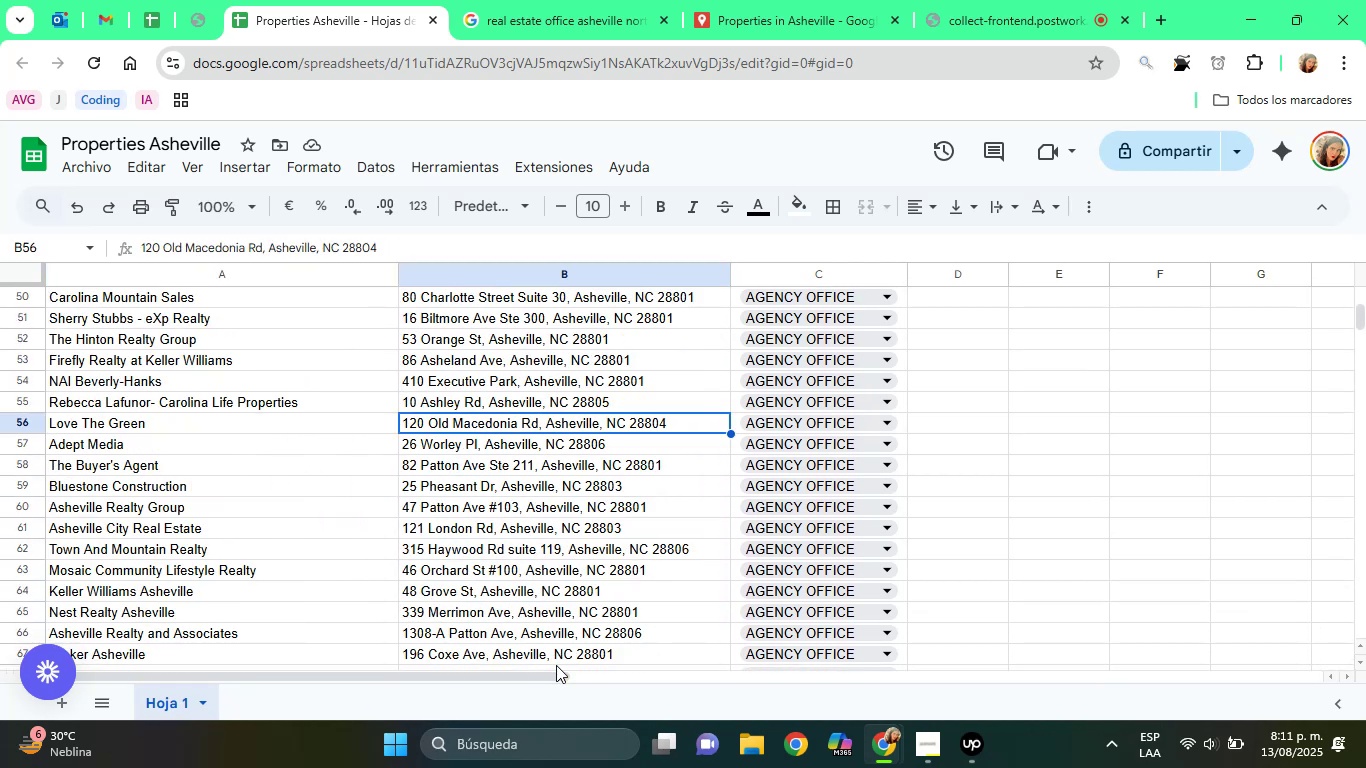 
key(ArrowDown)
 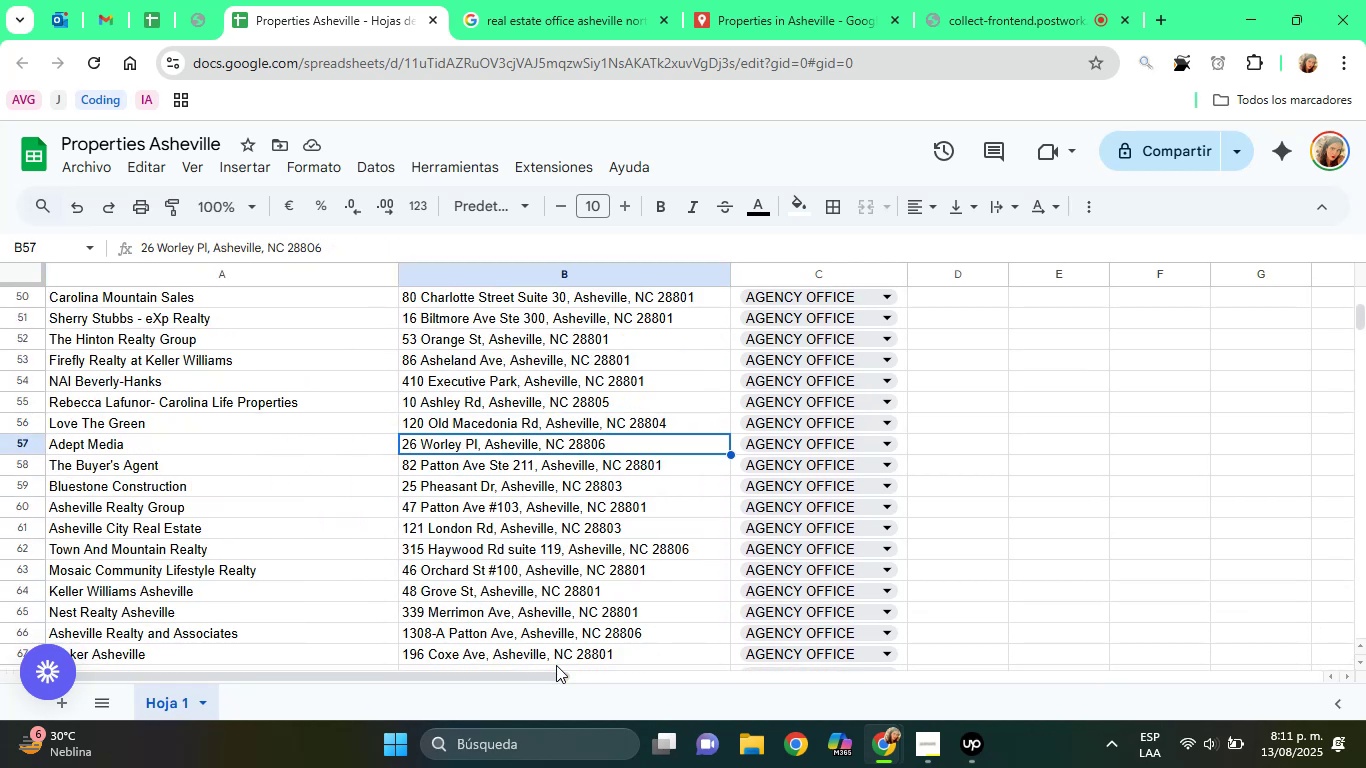 
key(ArrowDown)
 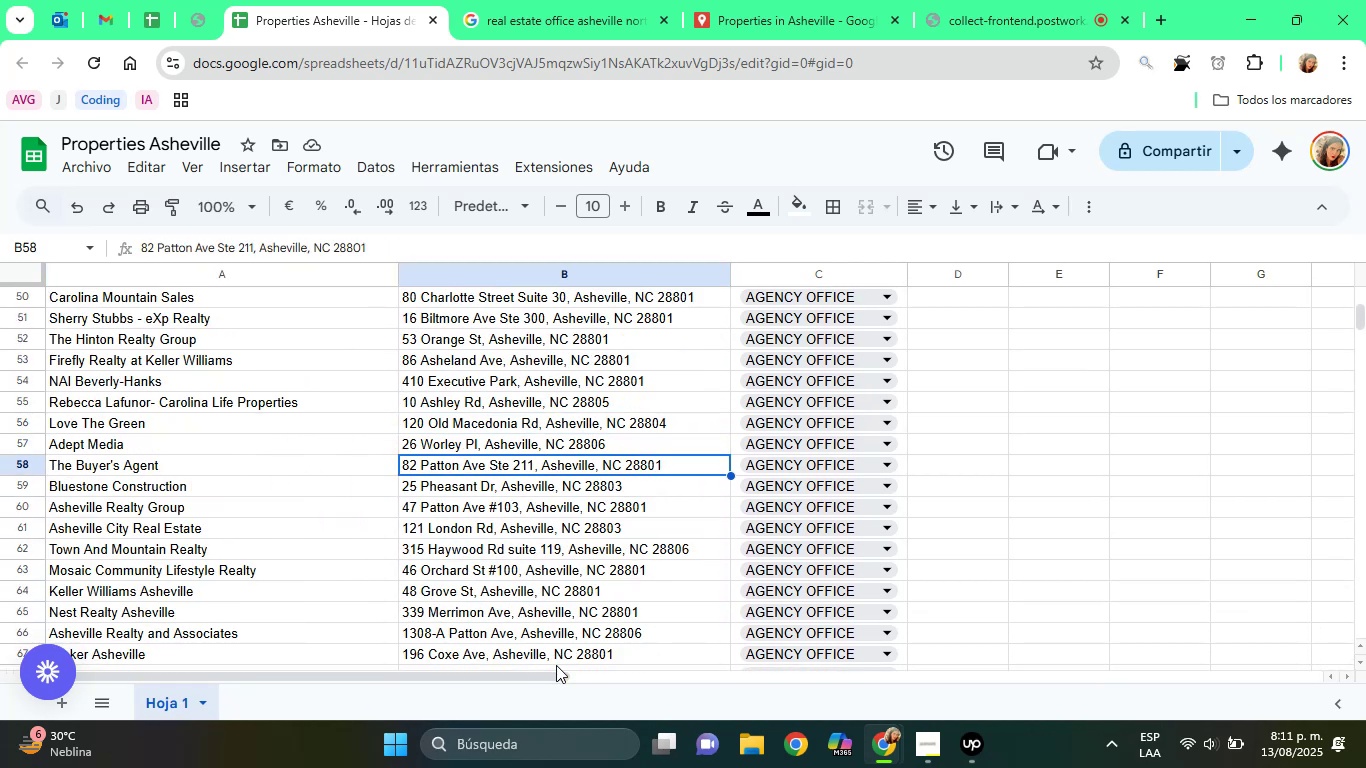 
key(ArrowDown)
 